 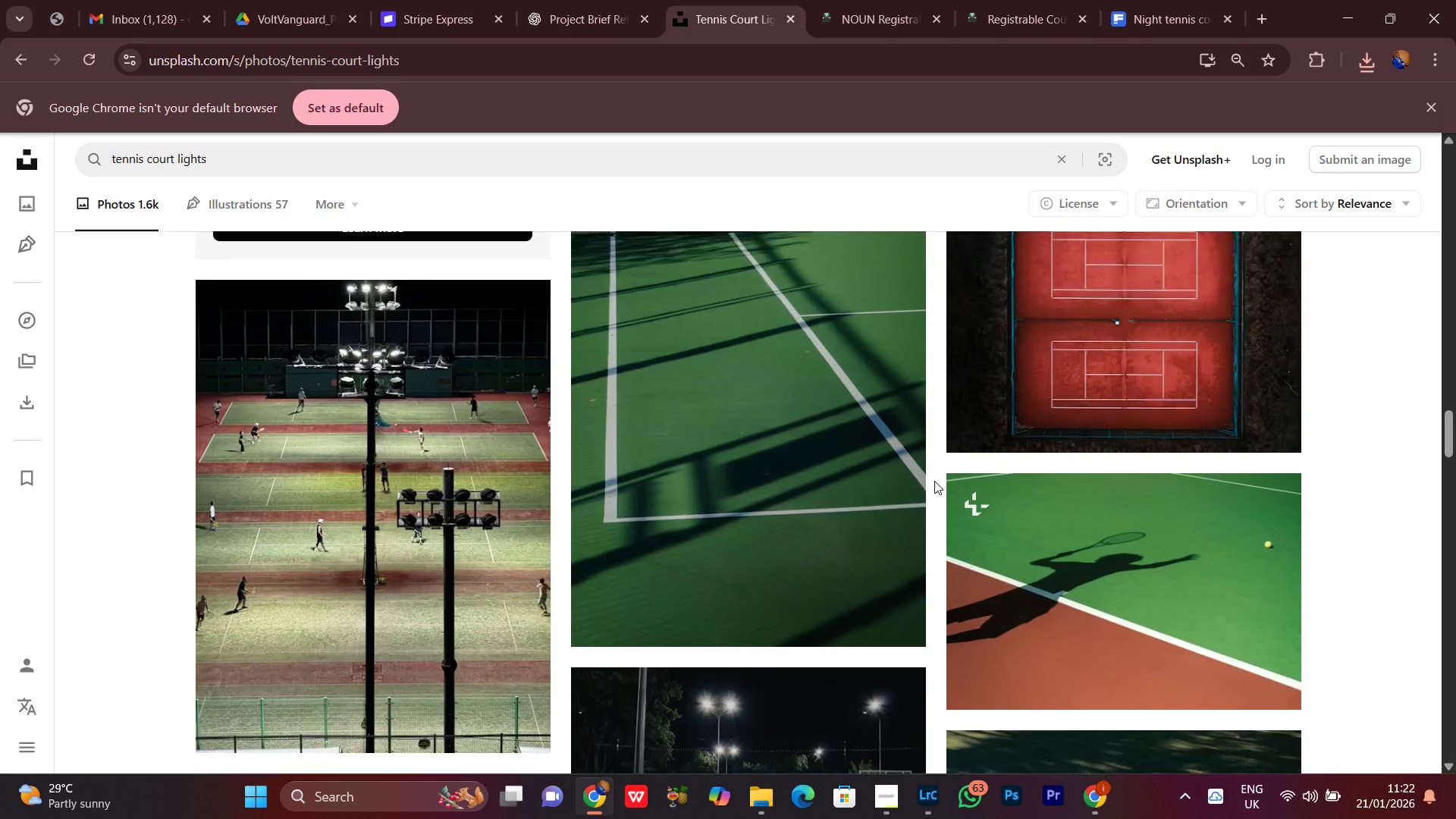 
scroll: coordinate [952, 463], scroll_direction: up, amount: 3.0
 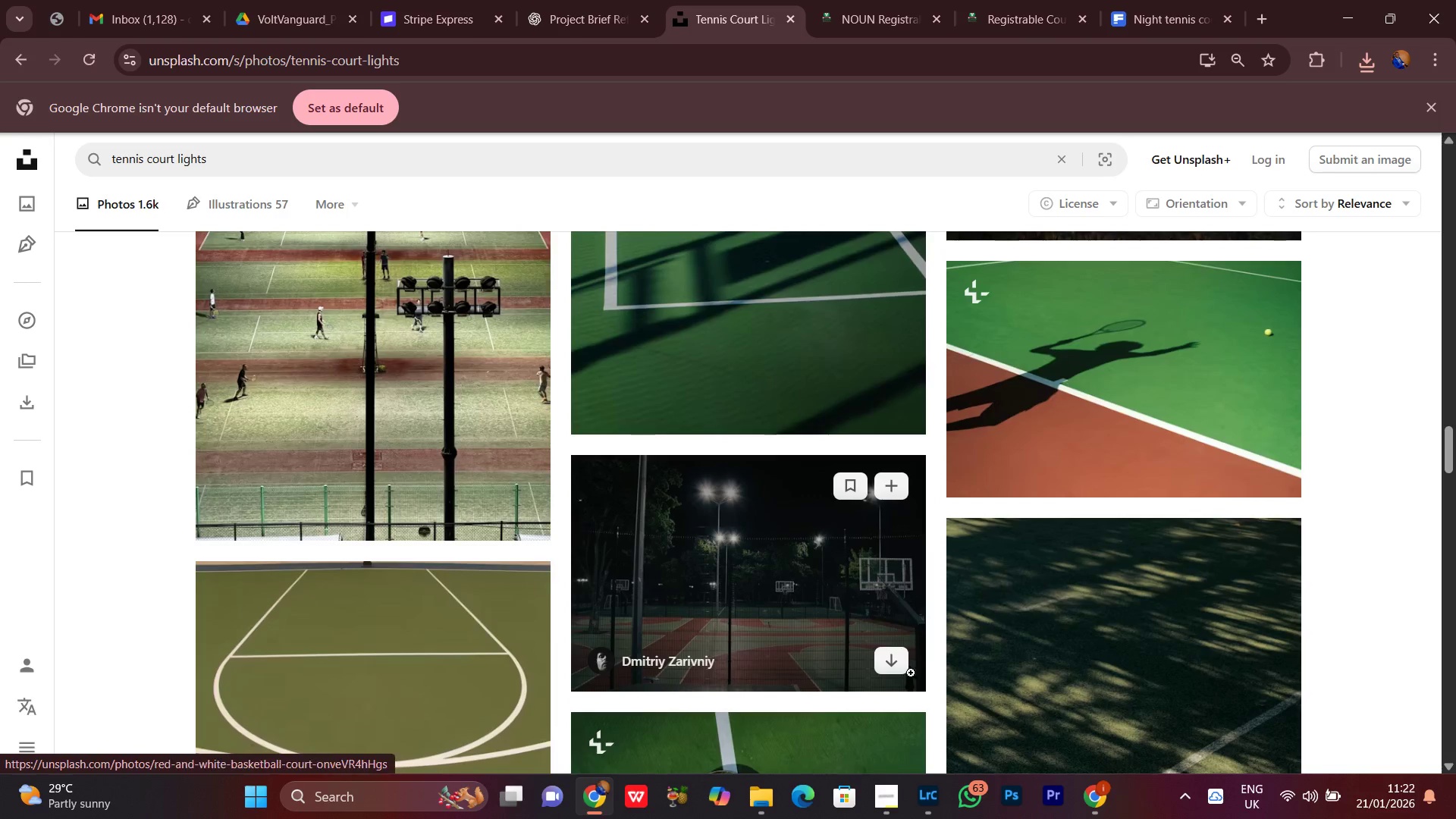 
left_click([892, 658])
 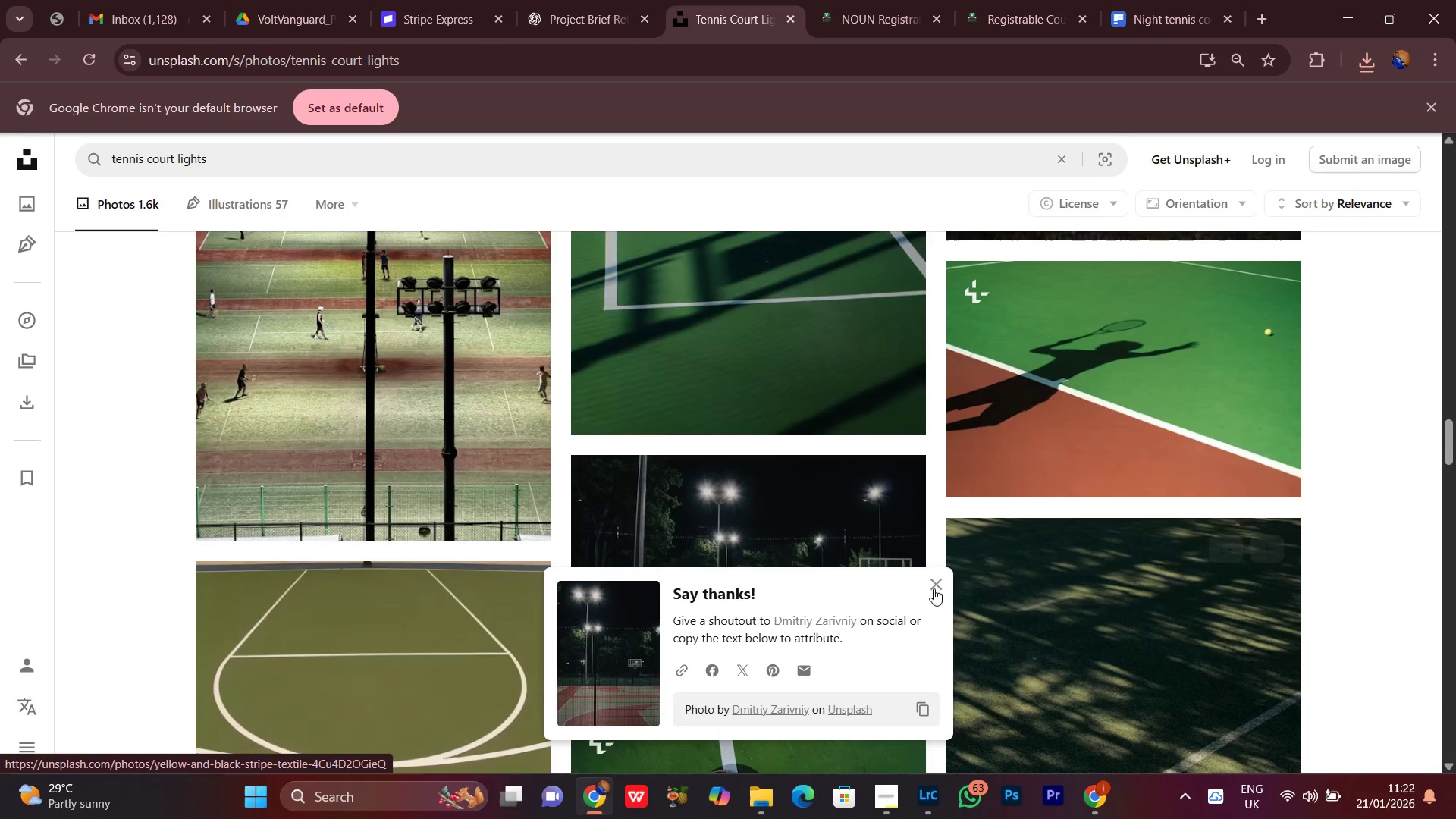 
left_click([926, 585])
 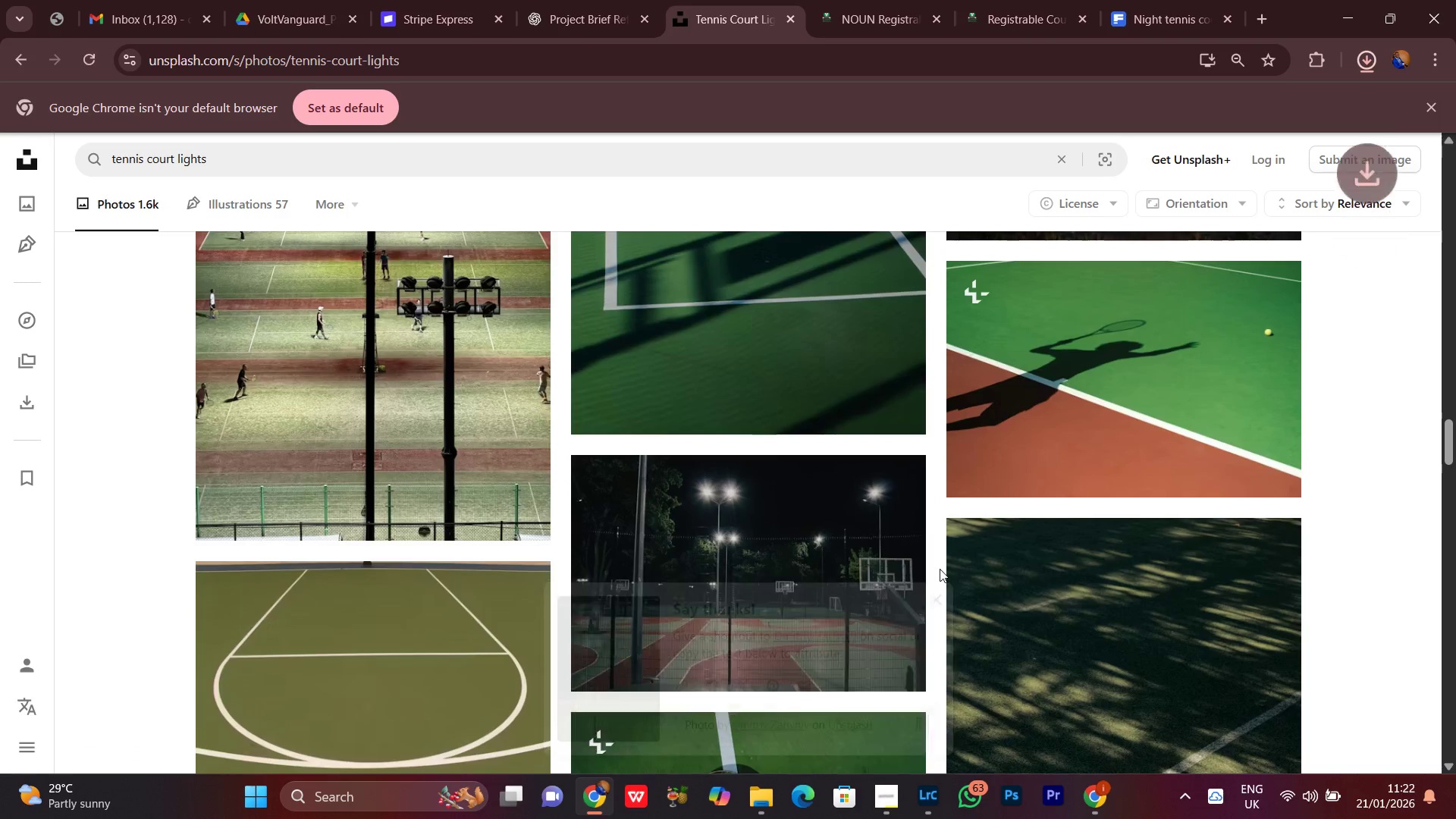 
scroll: coordinate [940, 569], scroll_direction: down, amount: 6.0
 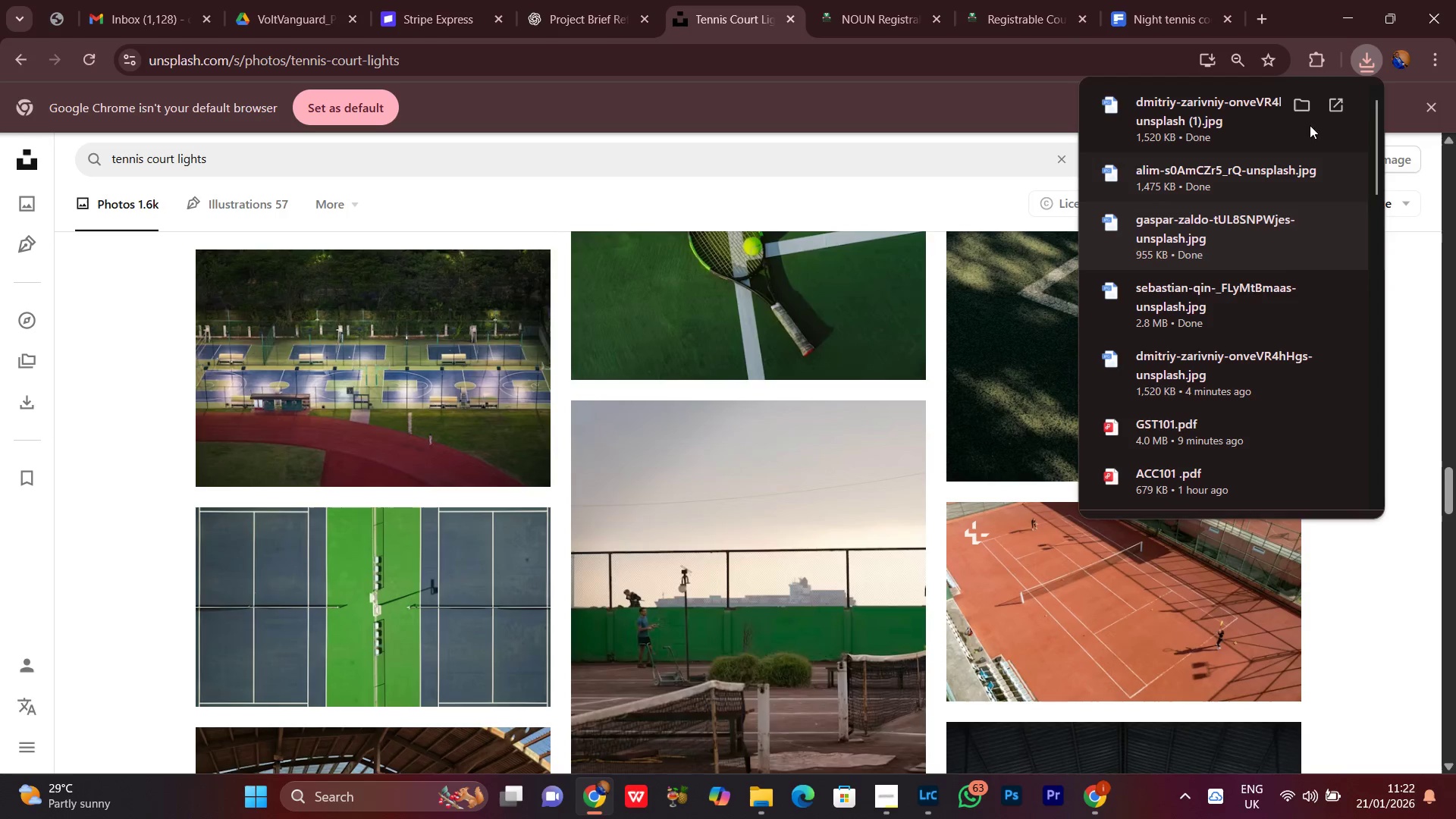 
left_click([1378, 58])
 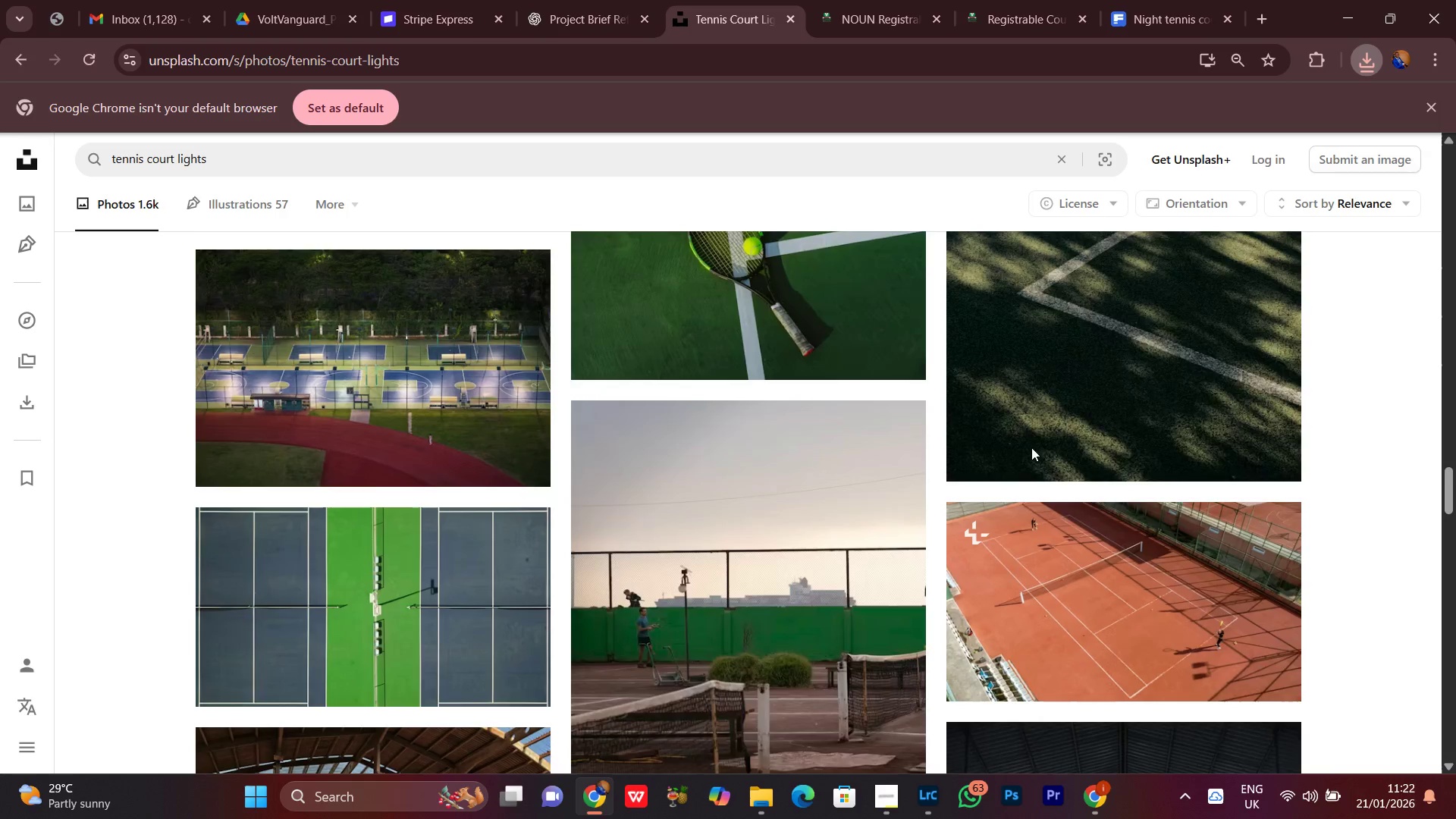 
scroll: coordinate [939, 605], scroll_direction: down, amount: 28.0
 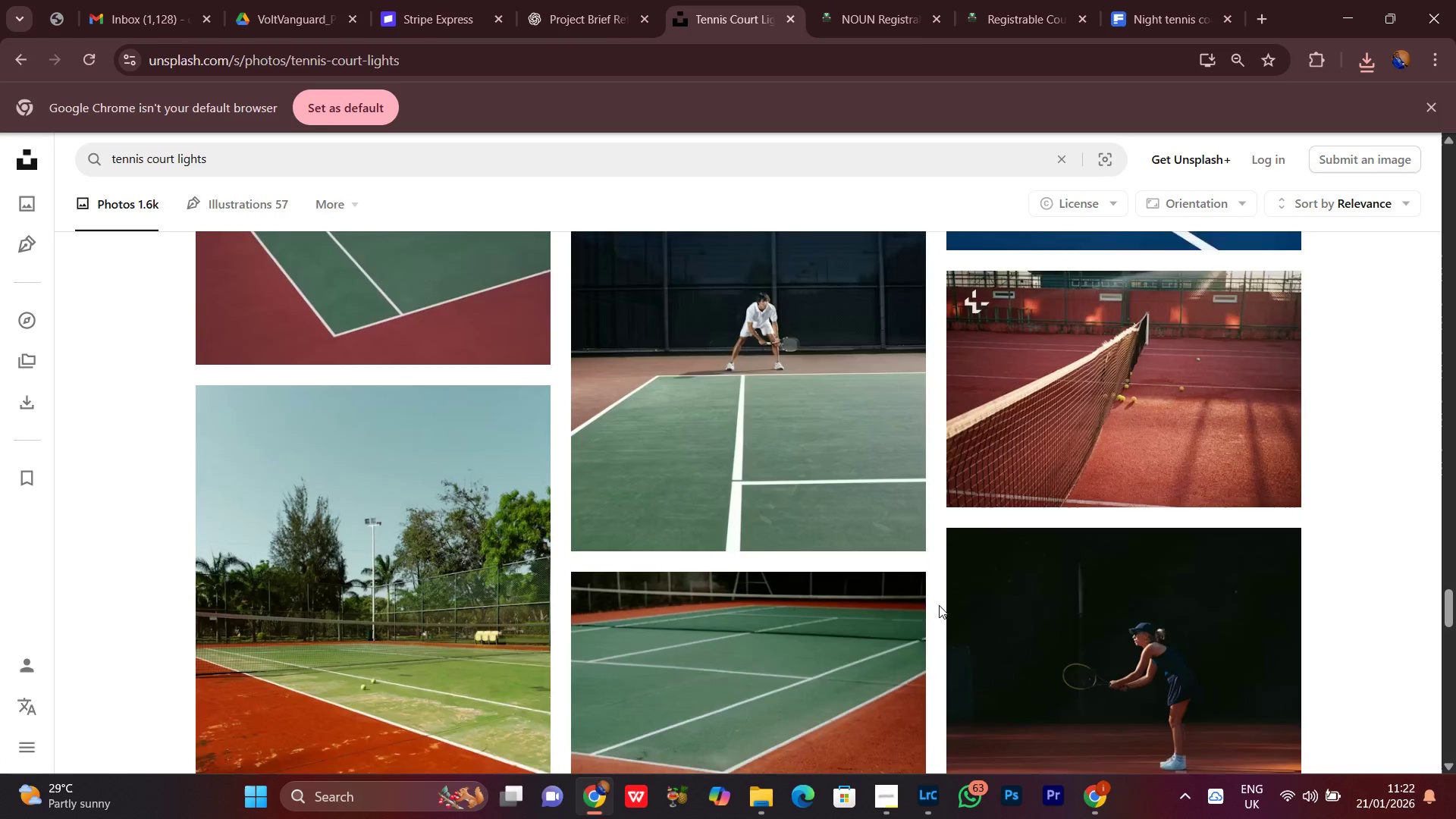 
scroll: coordinate [939, 605], scroll_direction: up, amount: 3.0
 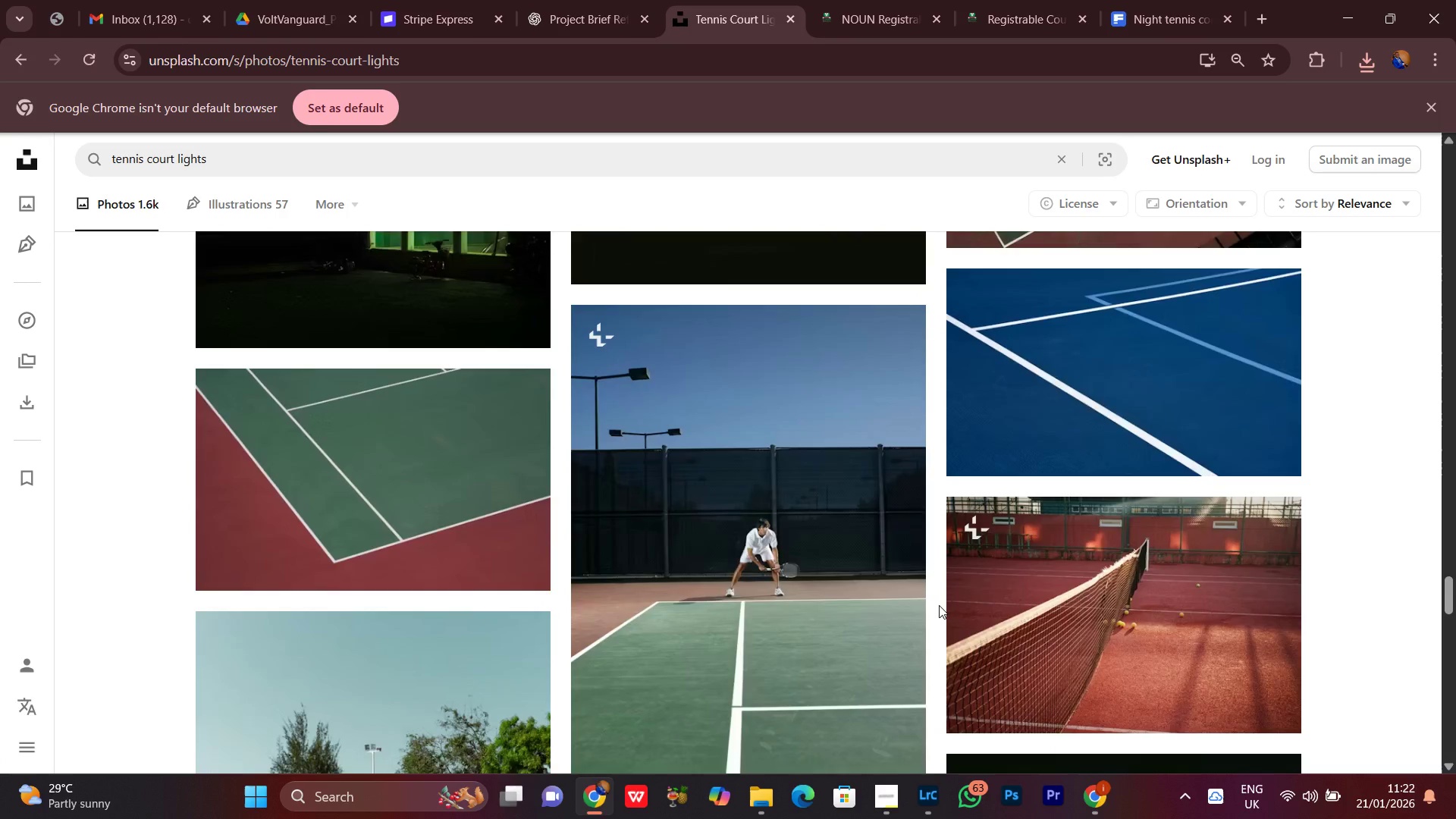 
scroll: coordinate [941, 598], scroll_direction: down, amount: 12.0
 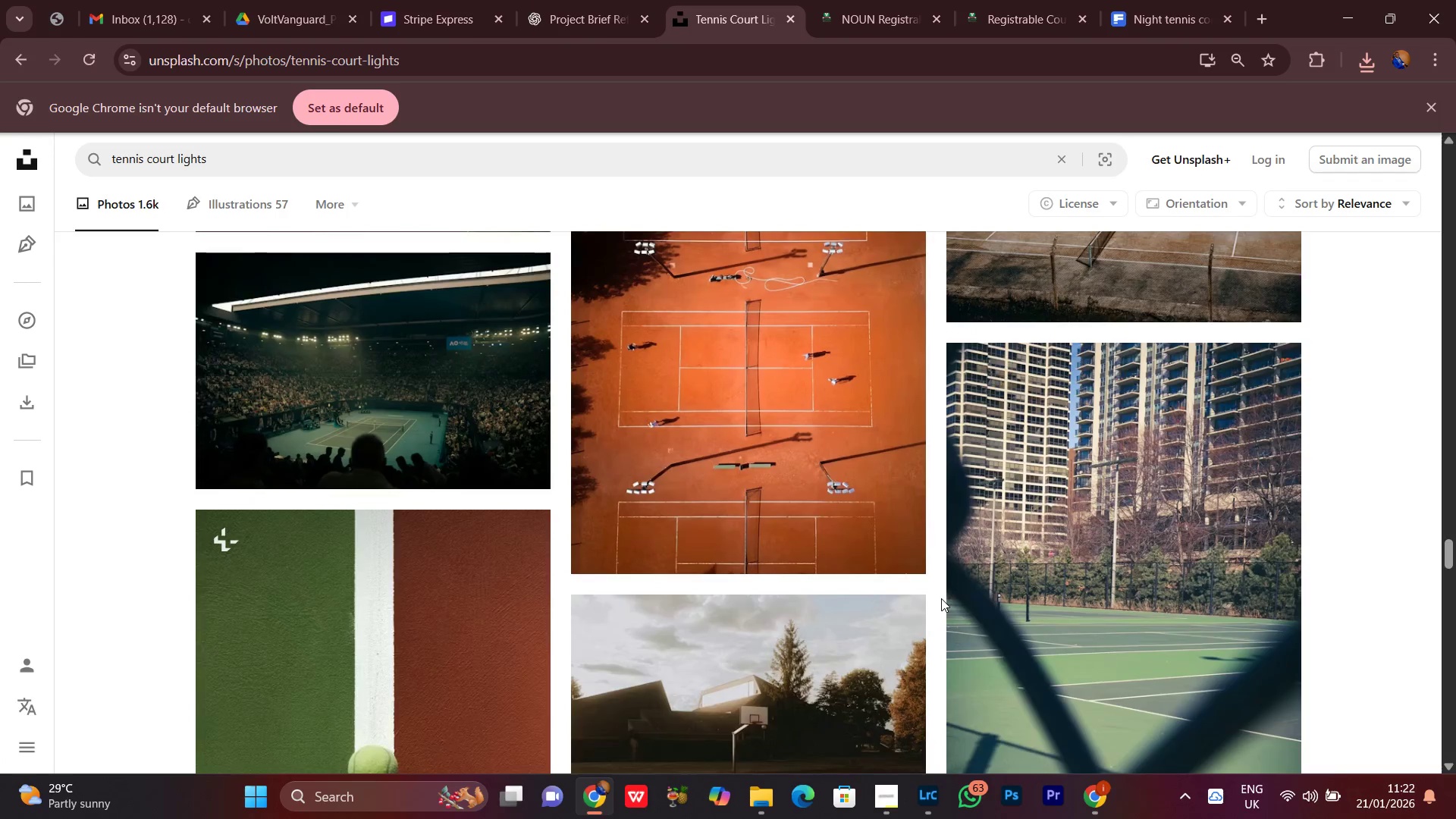 
scroll: coordinate [943, 598], scroll_direction: up, amount: 7.0
 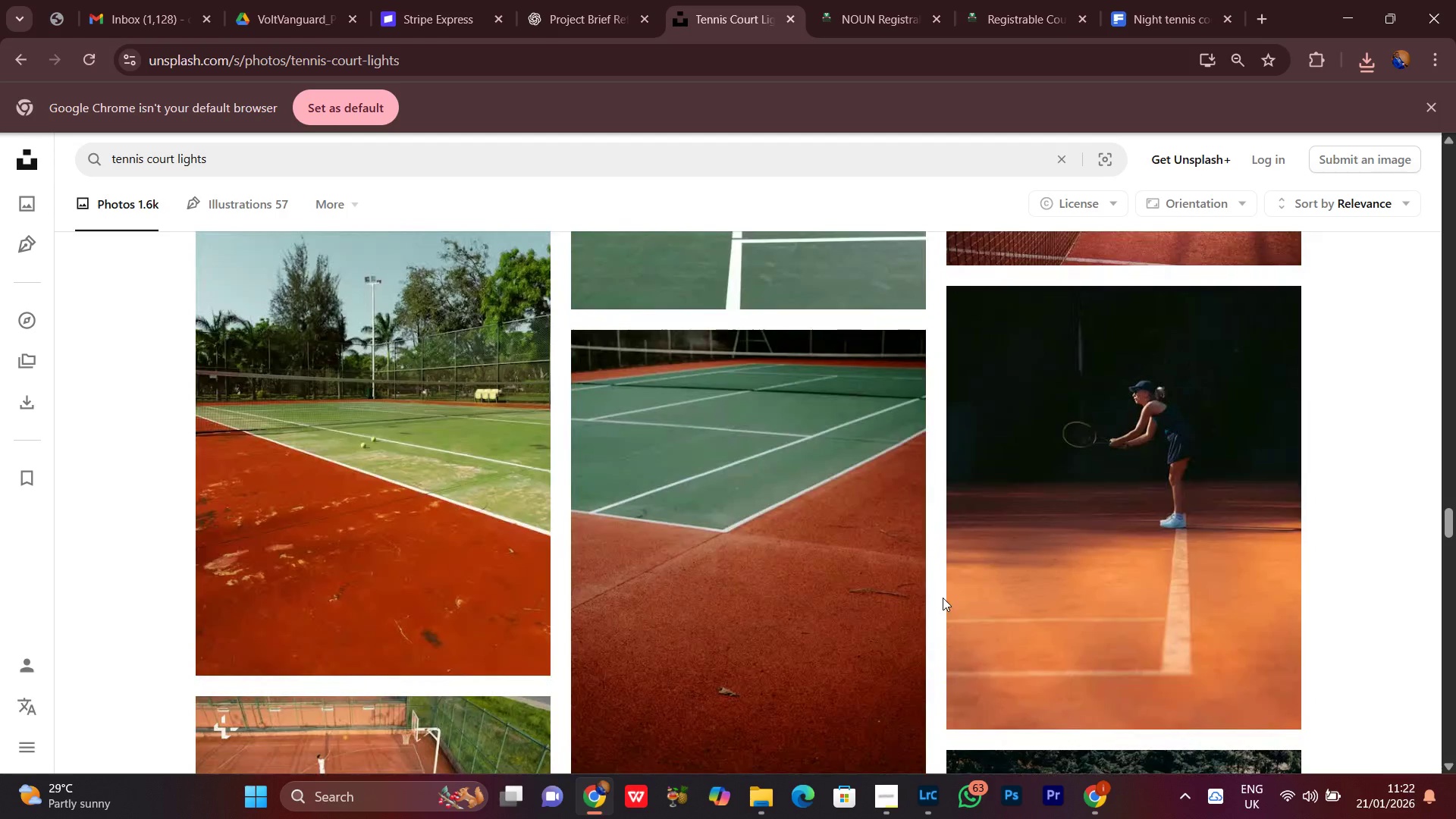 
scroll: coordinate [941, 557], scroll_direction: down, amount: 66.0
 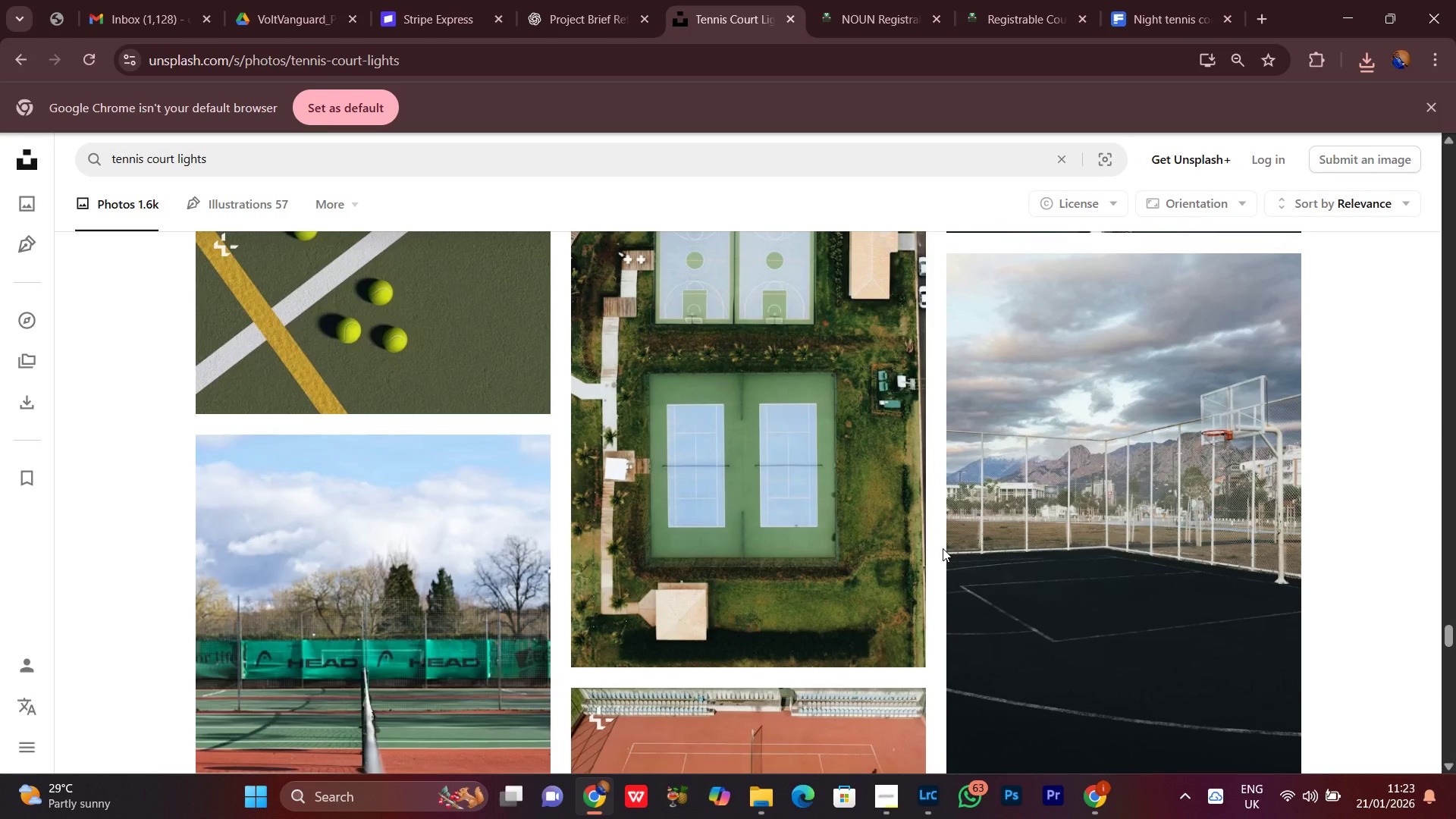 
scroll: coordinate [927, 543], scroll_direction: down, amount: 23.0
 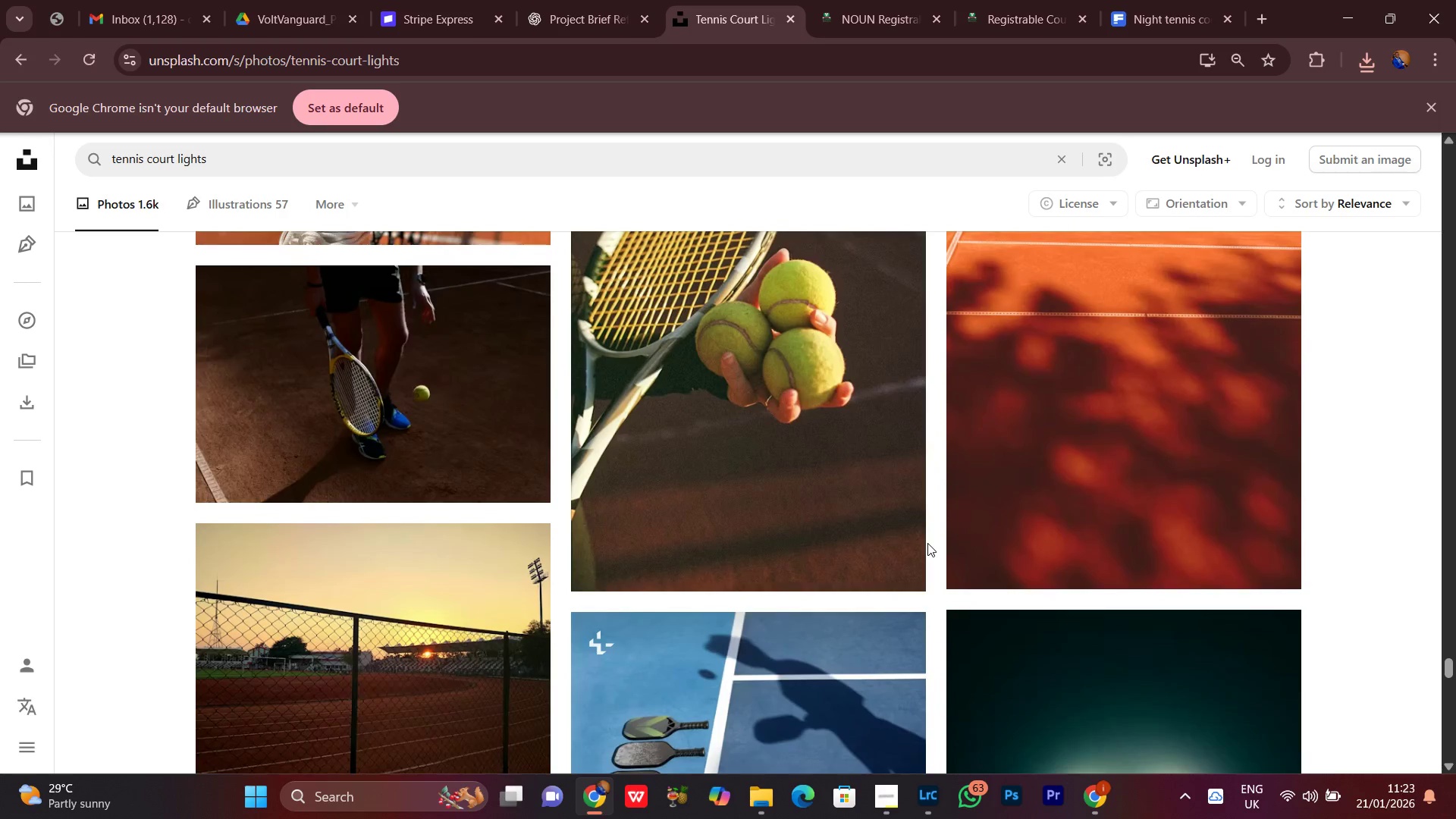 
scroll: coordinate [918, 519], scroll_direction: up, amount: 16.0
 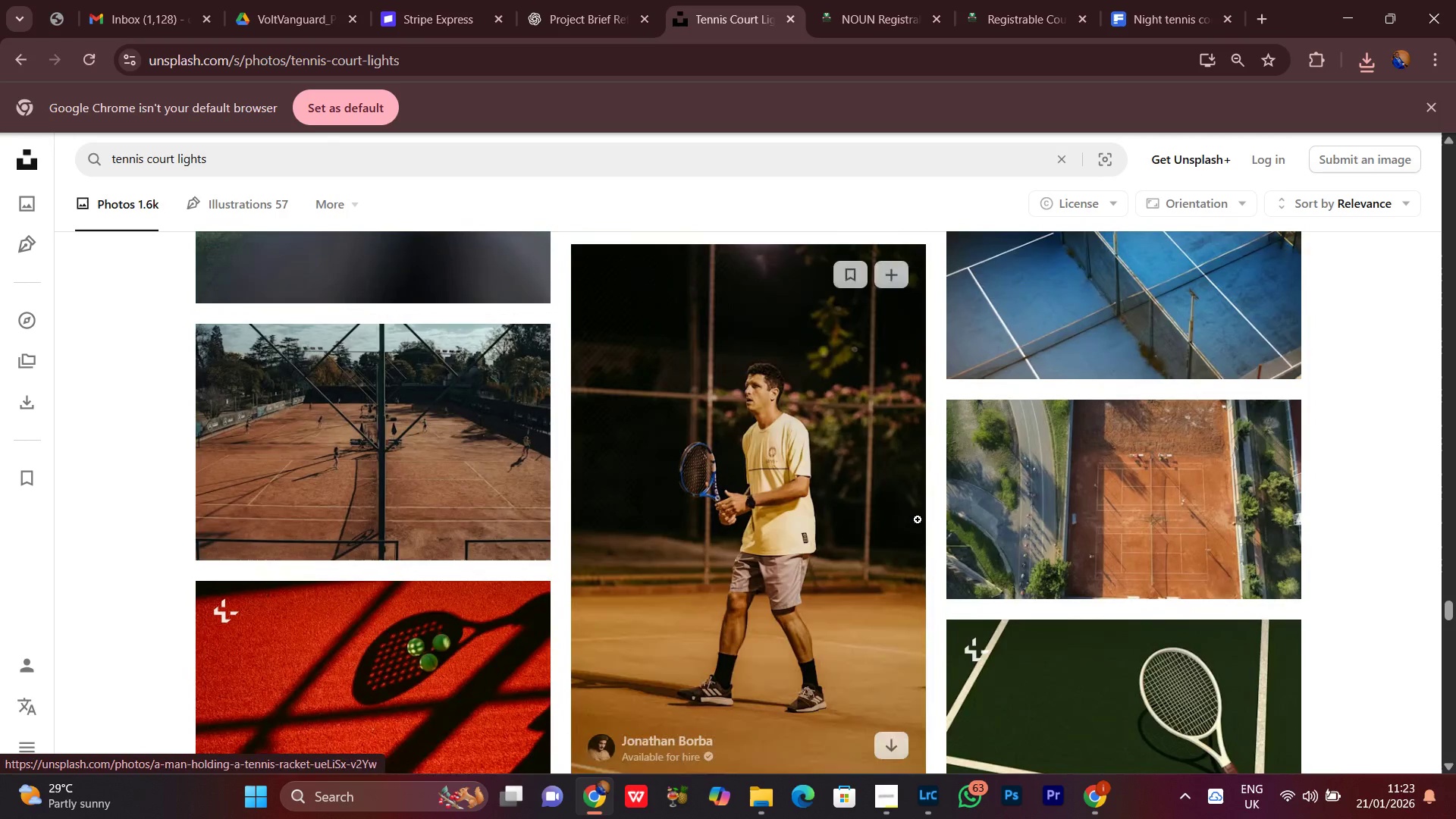 
scroll: coordinate [918, 519], scroll_direction: down, amount: 2.0
 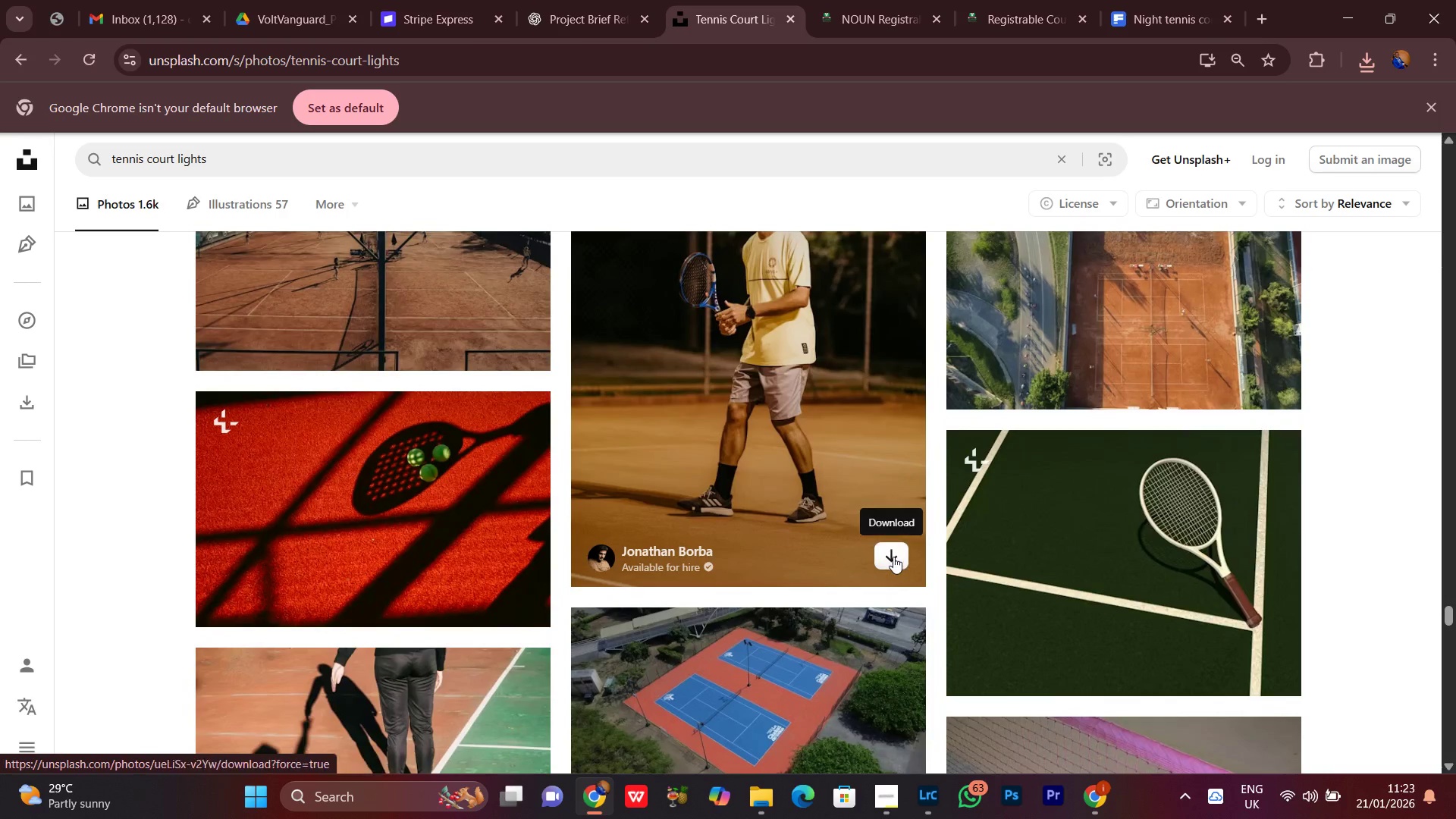 
left_click([893, 557])
 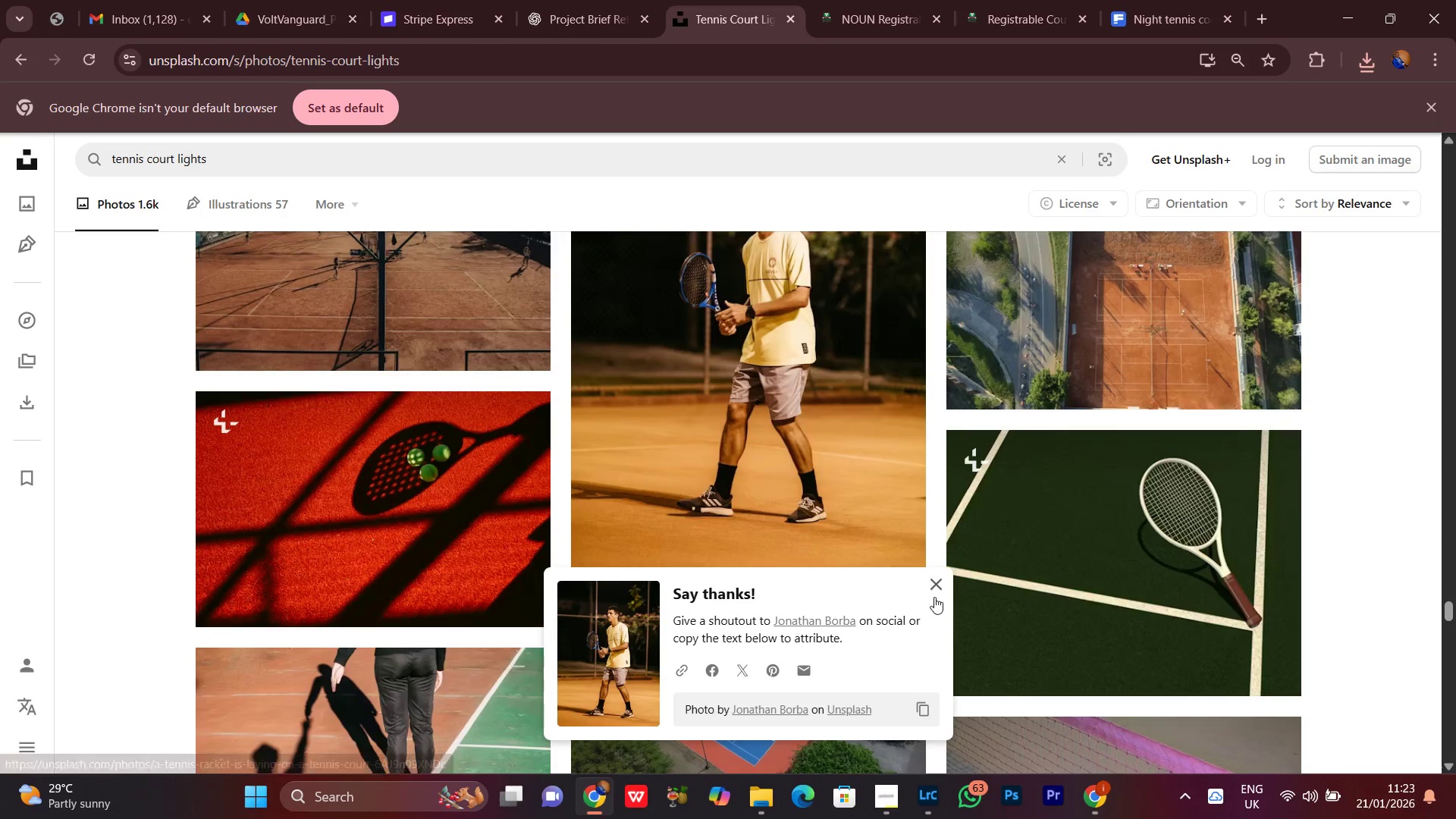 
left_click([934, 588])
 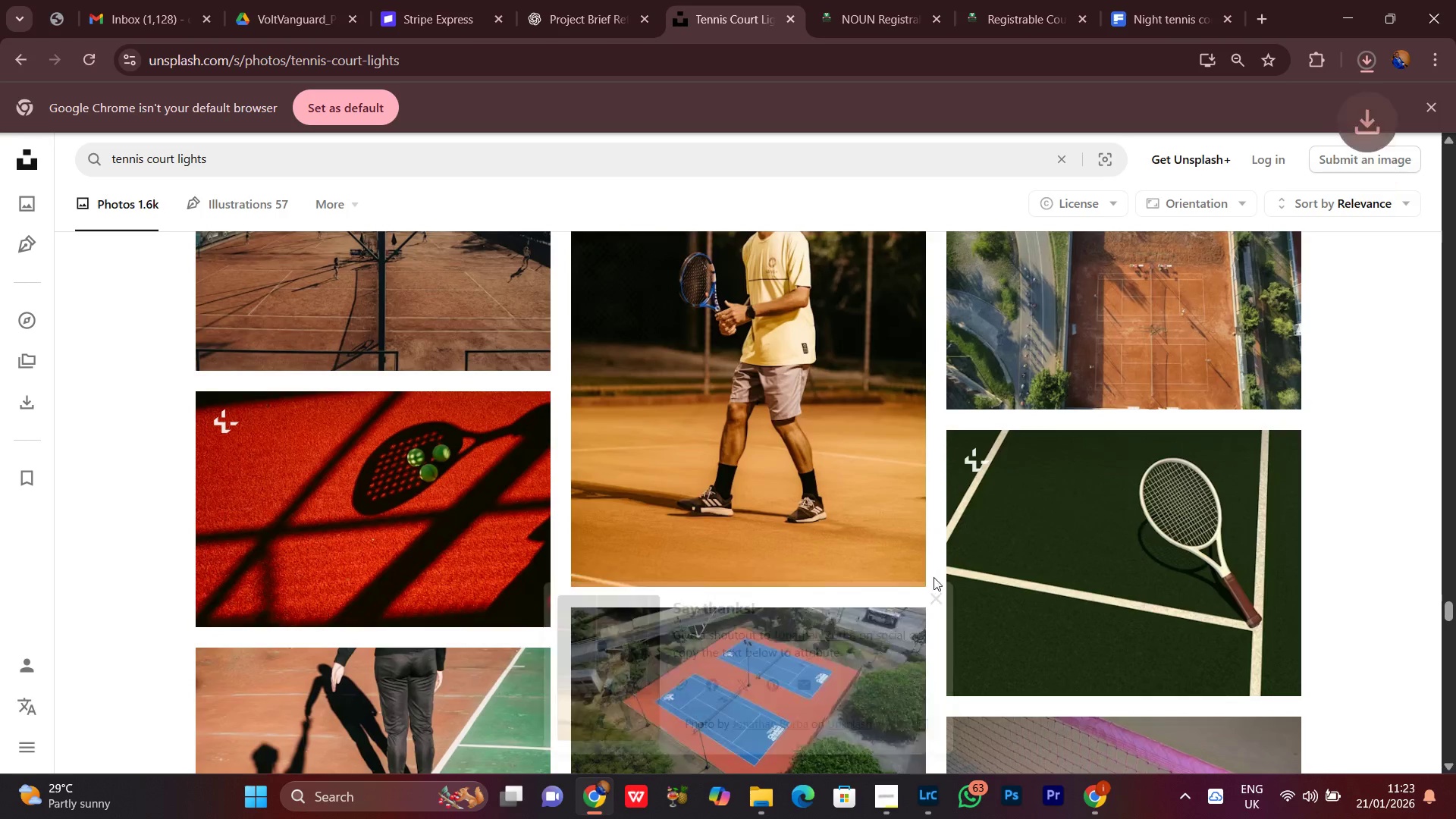 
scroll: coordinate [927, 561], scroll_direction: up, amount: 9.0
 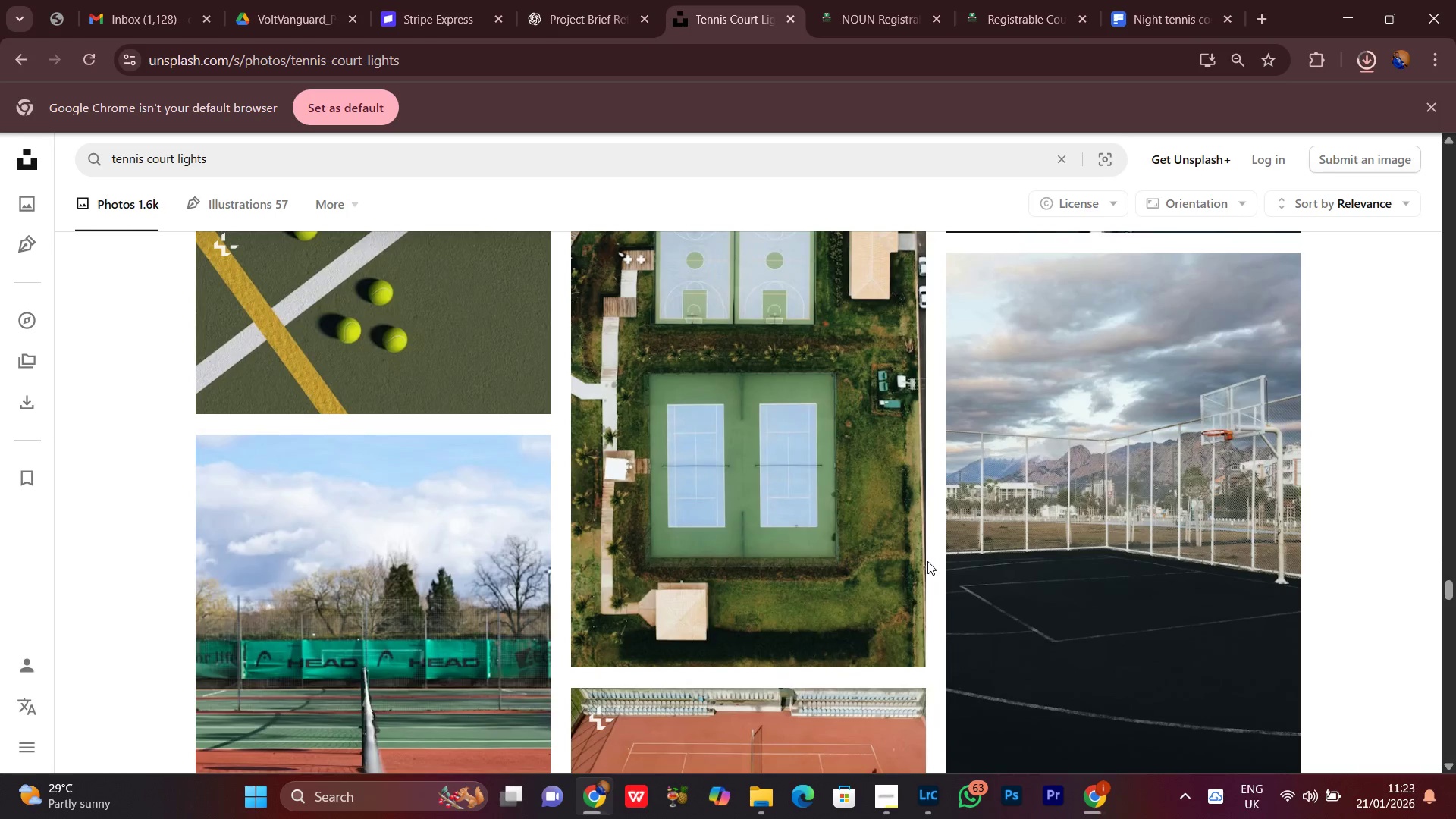 
scroll: coordinate [919, 550], scroll_direction: down, amount: 33.0
 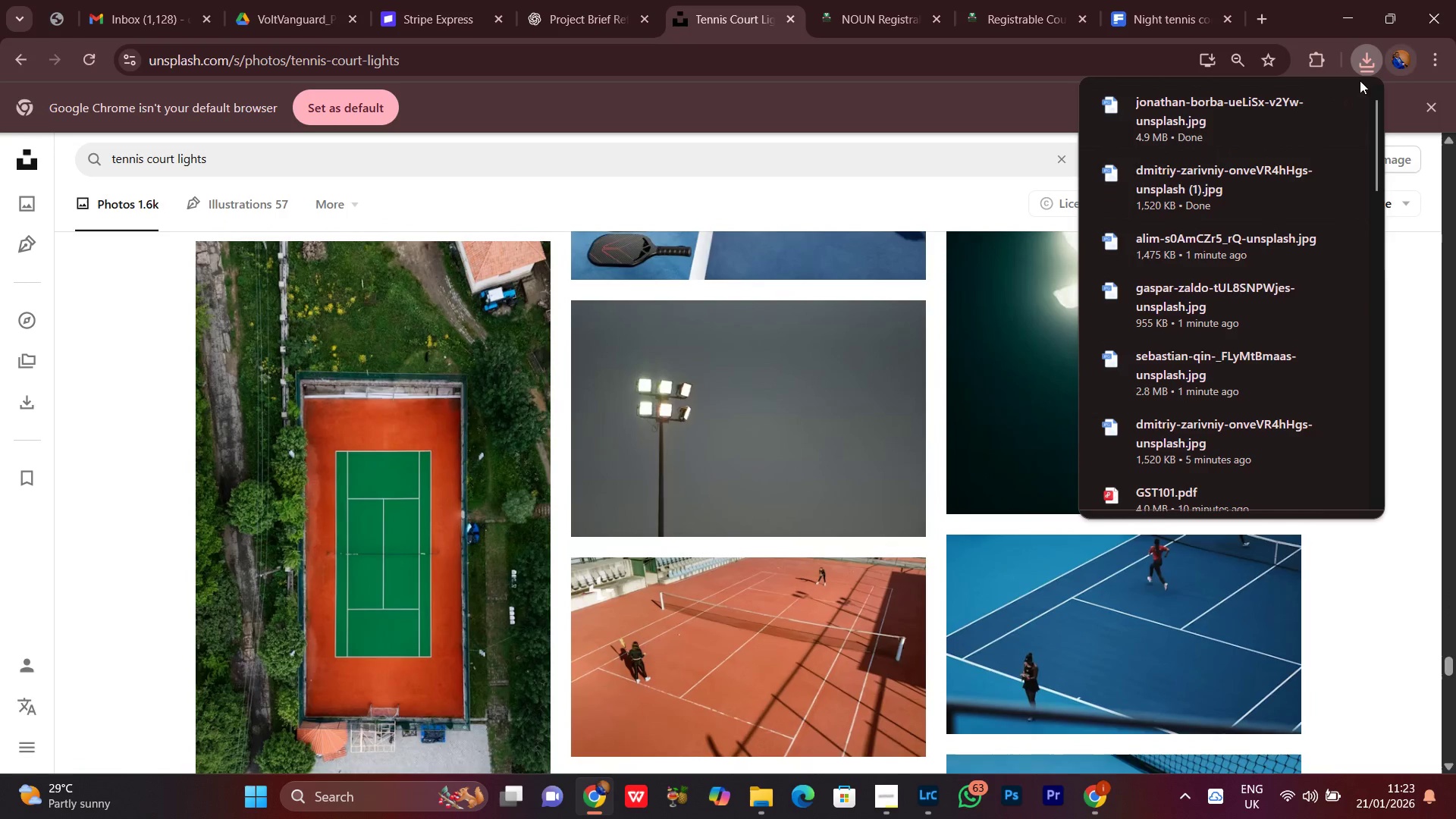 
left_click([1362, 64])
 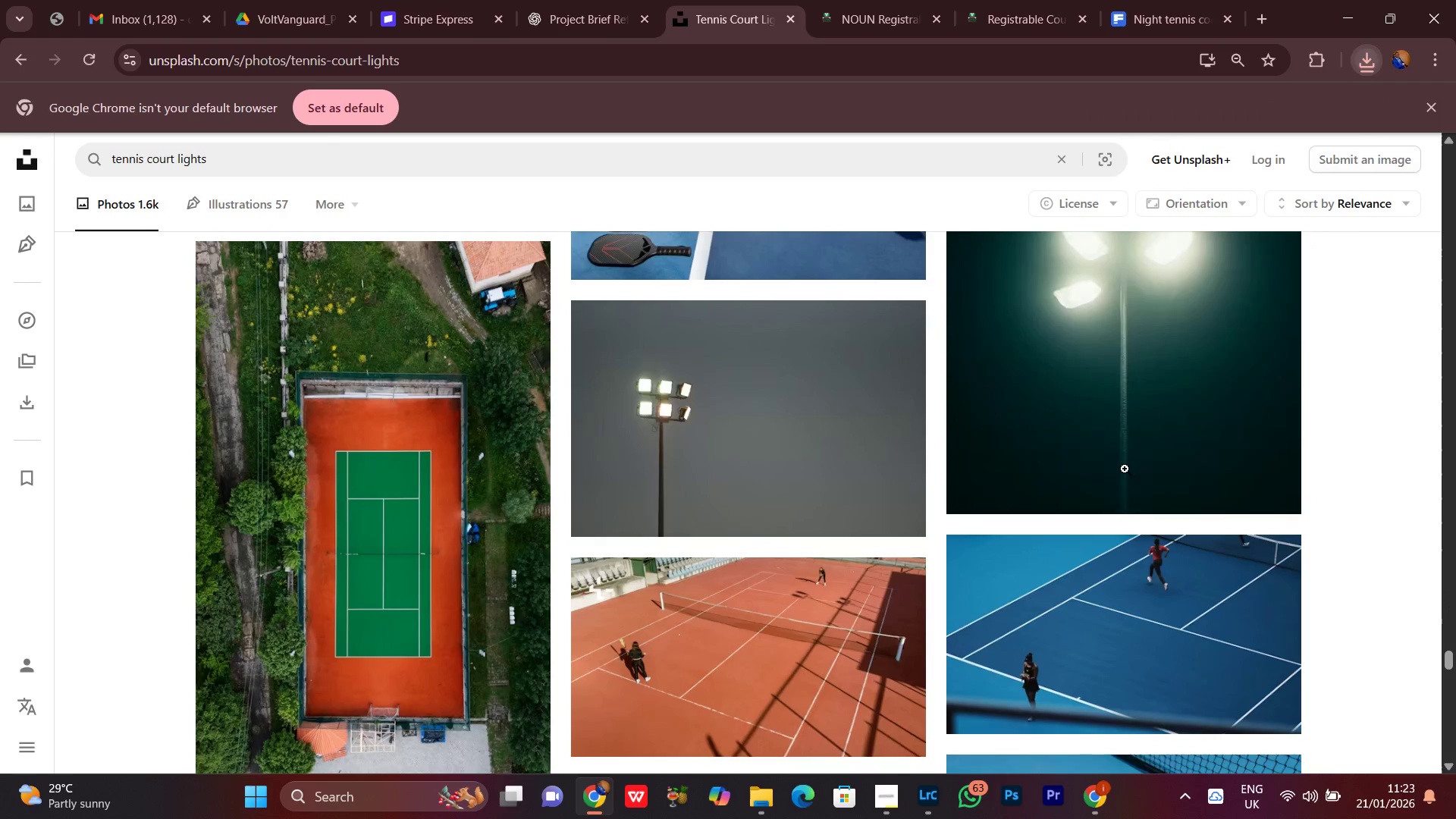 
scroll: coordinate [950, 556], scroll_direction: down, amount: 5.0
 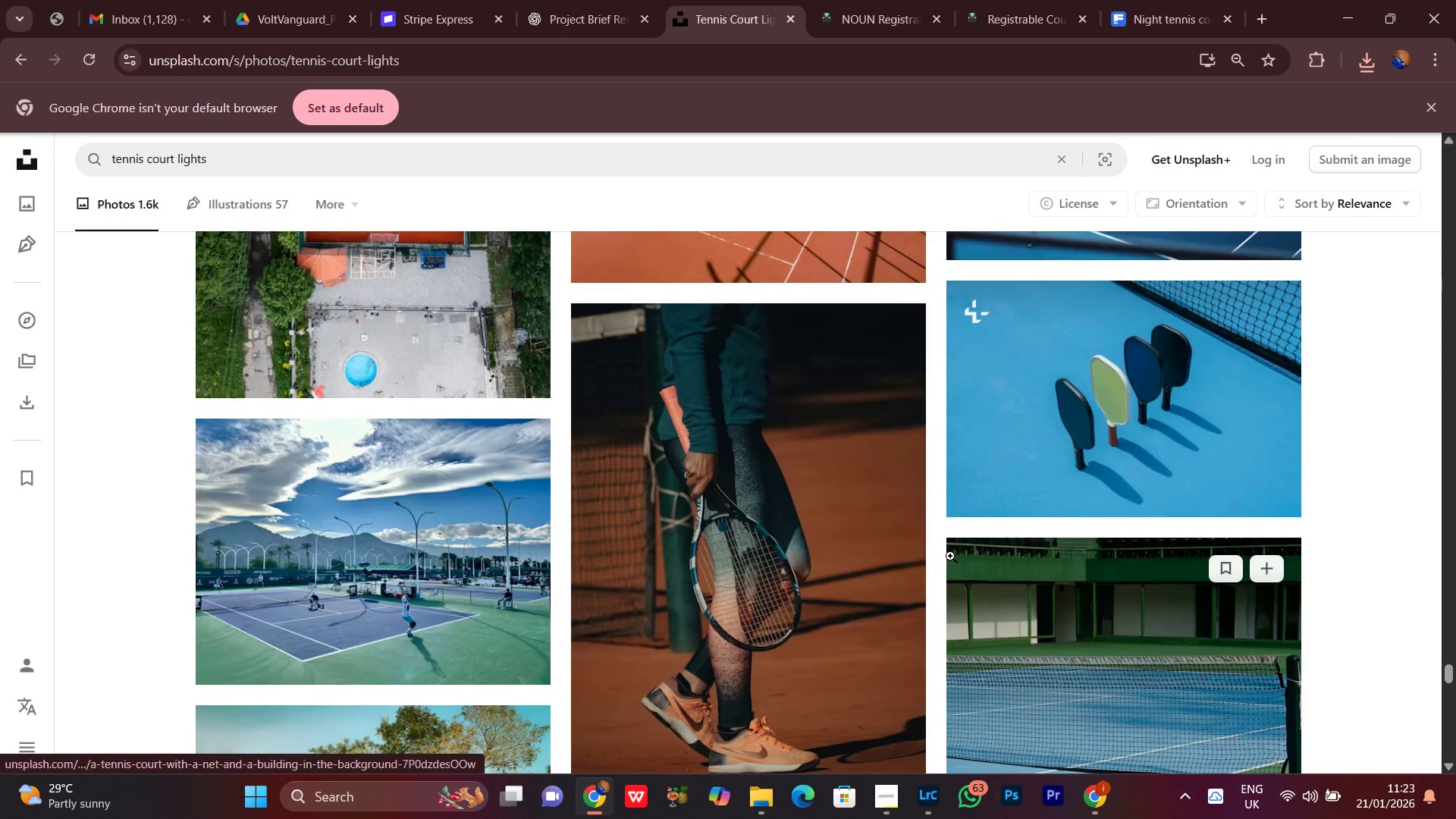 
scroll: coordinate [950, 556], scroll_direction: up, amount: 3.0
 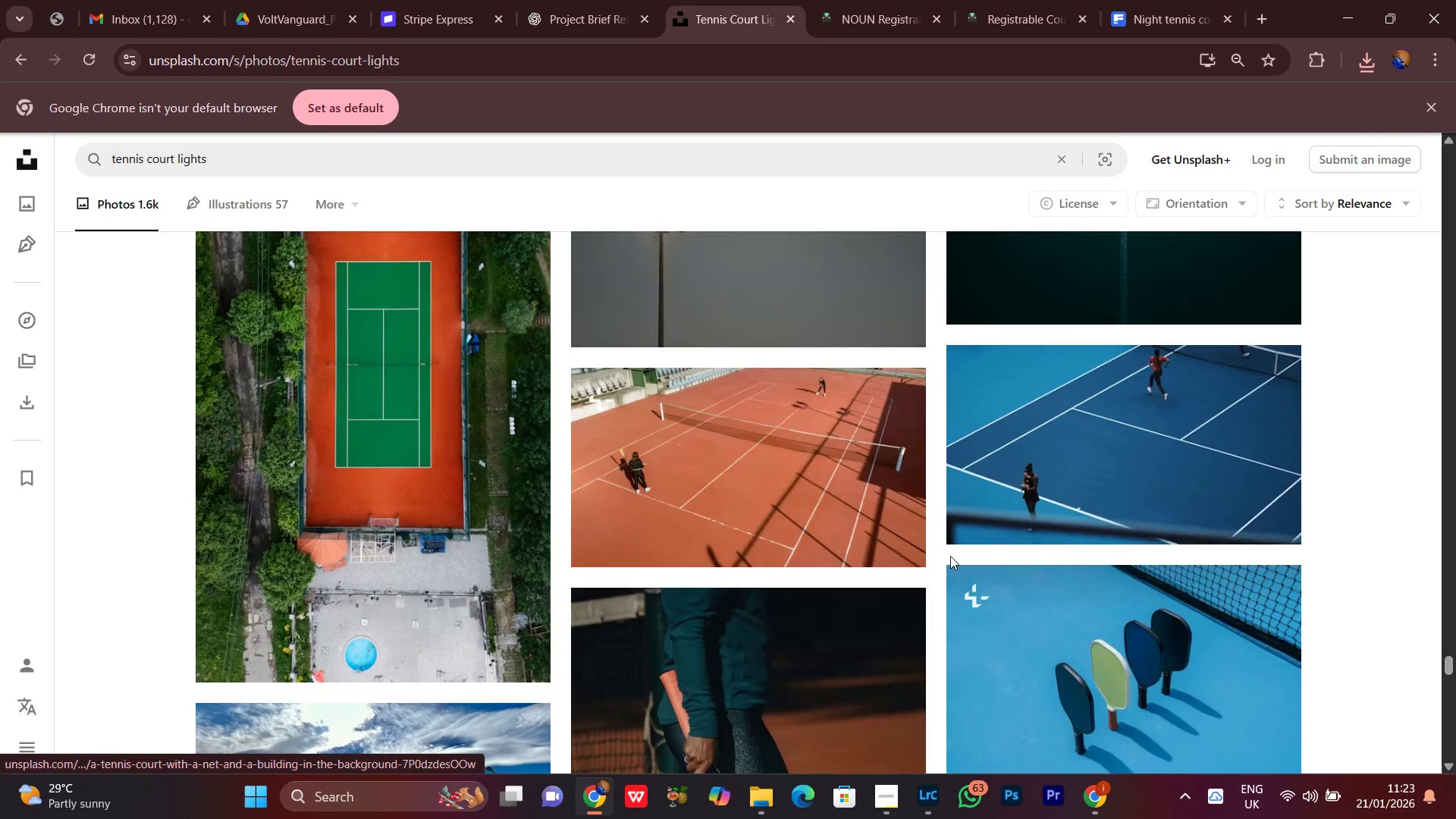 
scroll: coordinate [950, 556], scroll_direction: down, amount: 13.0
 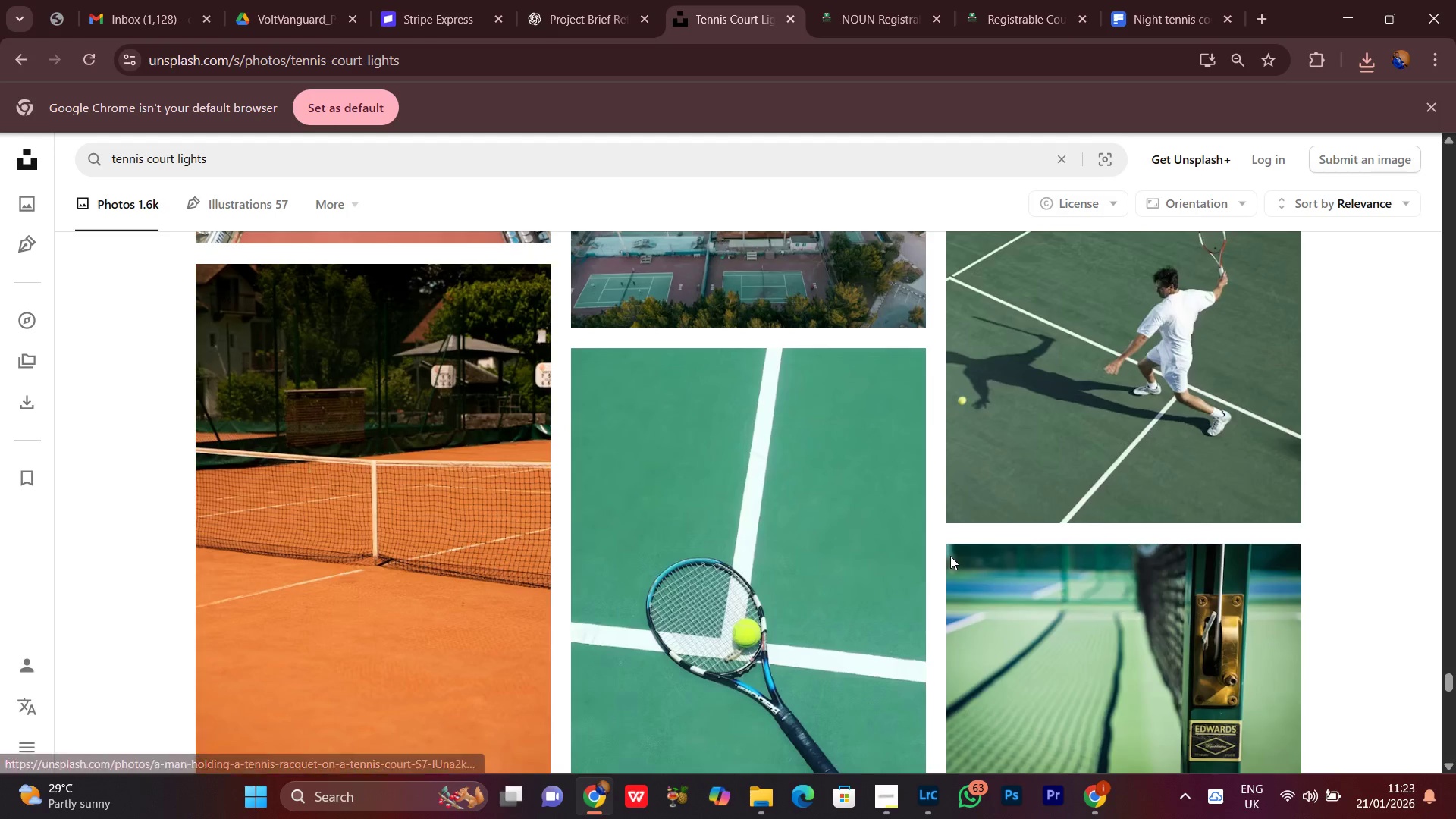 
scroll: coordinate [949, 557], scroll_direction: up, amount: 1.0
 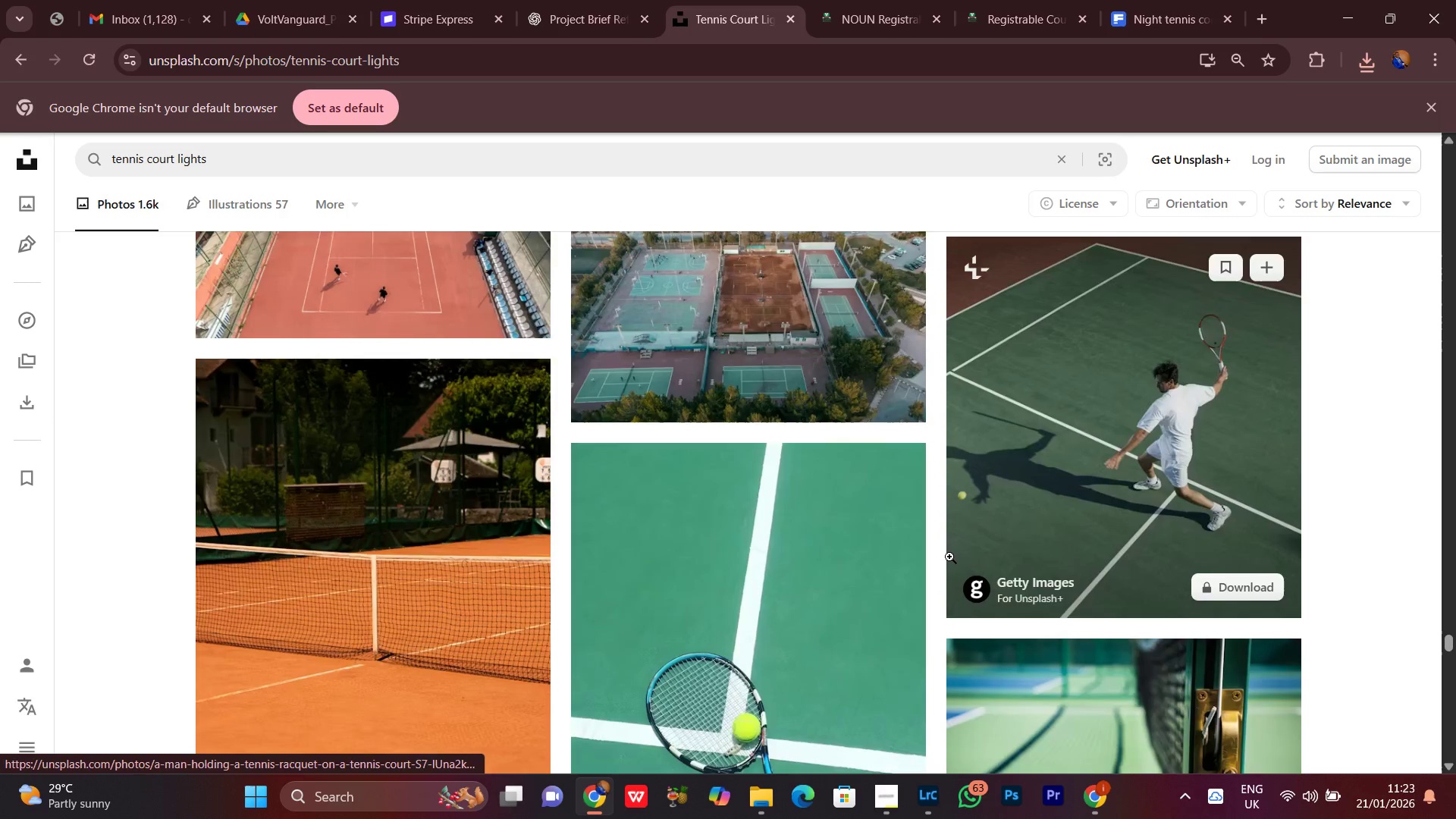 
scroll: coordinate [949, 554], scroll_direction: down, amount: 22.0
 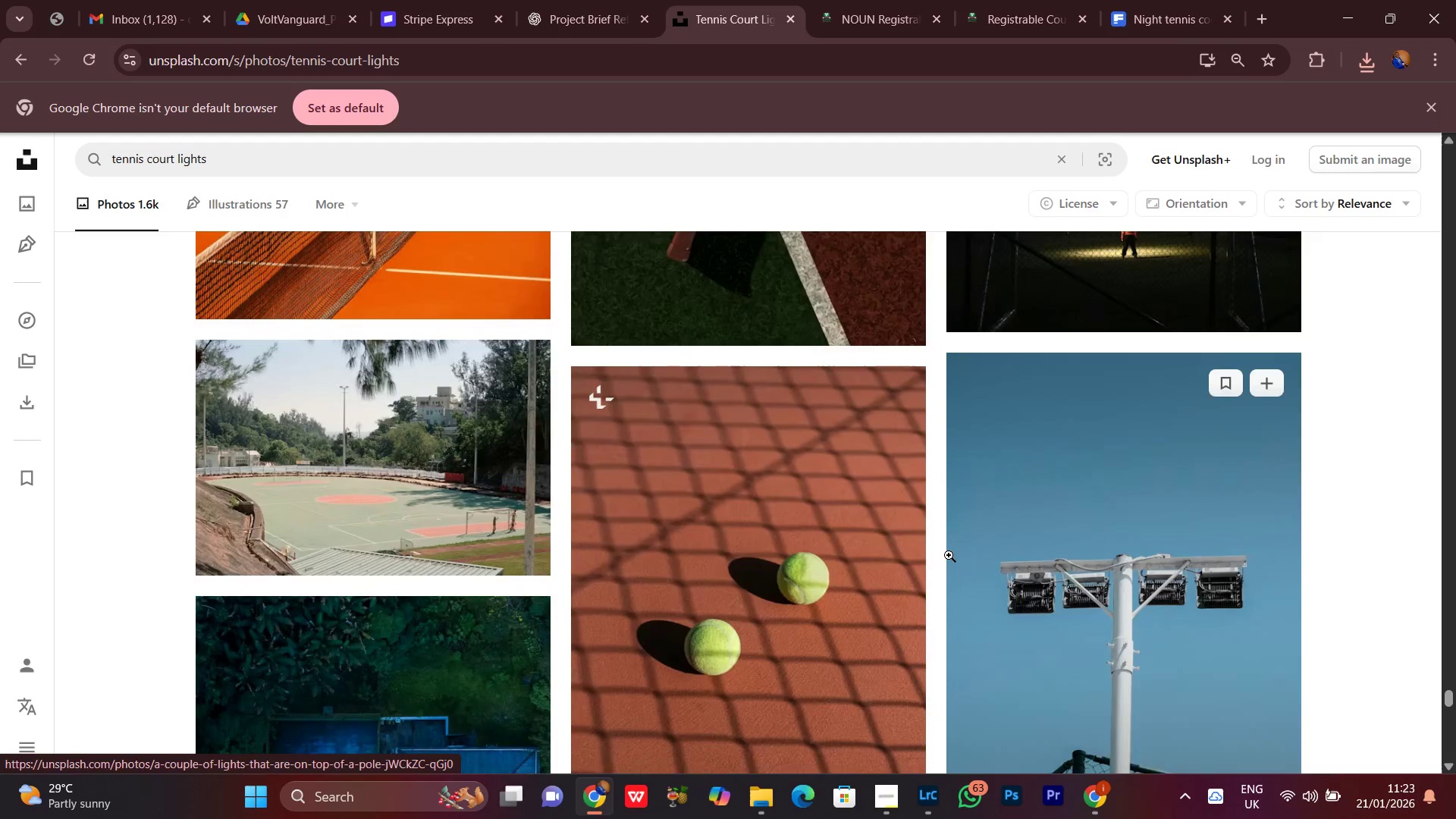 
scroll: coordinate [949, 555], scroll_direction: up, amount: 4.0
 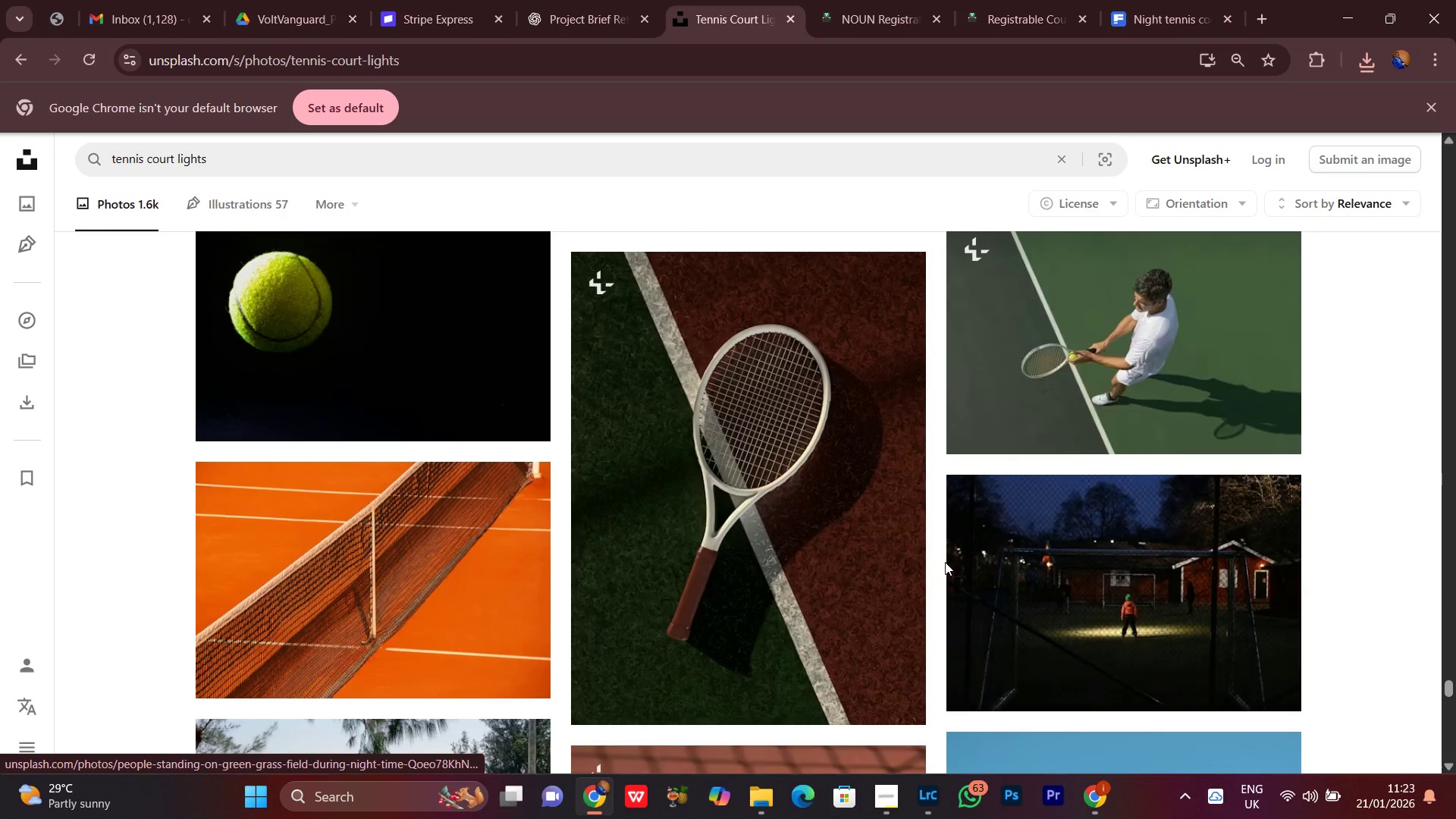 
scroll: coordinate [941, 570], scroll_direction: down, amount: 25.0
 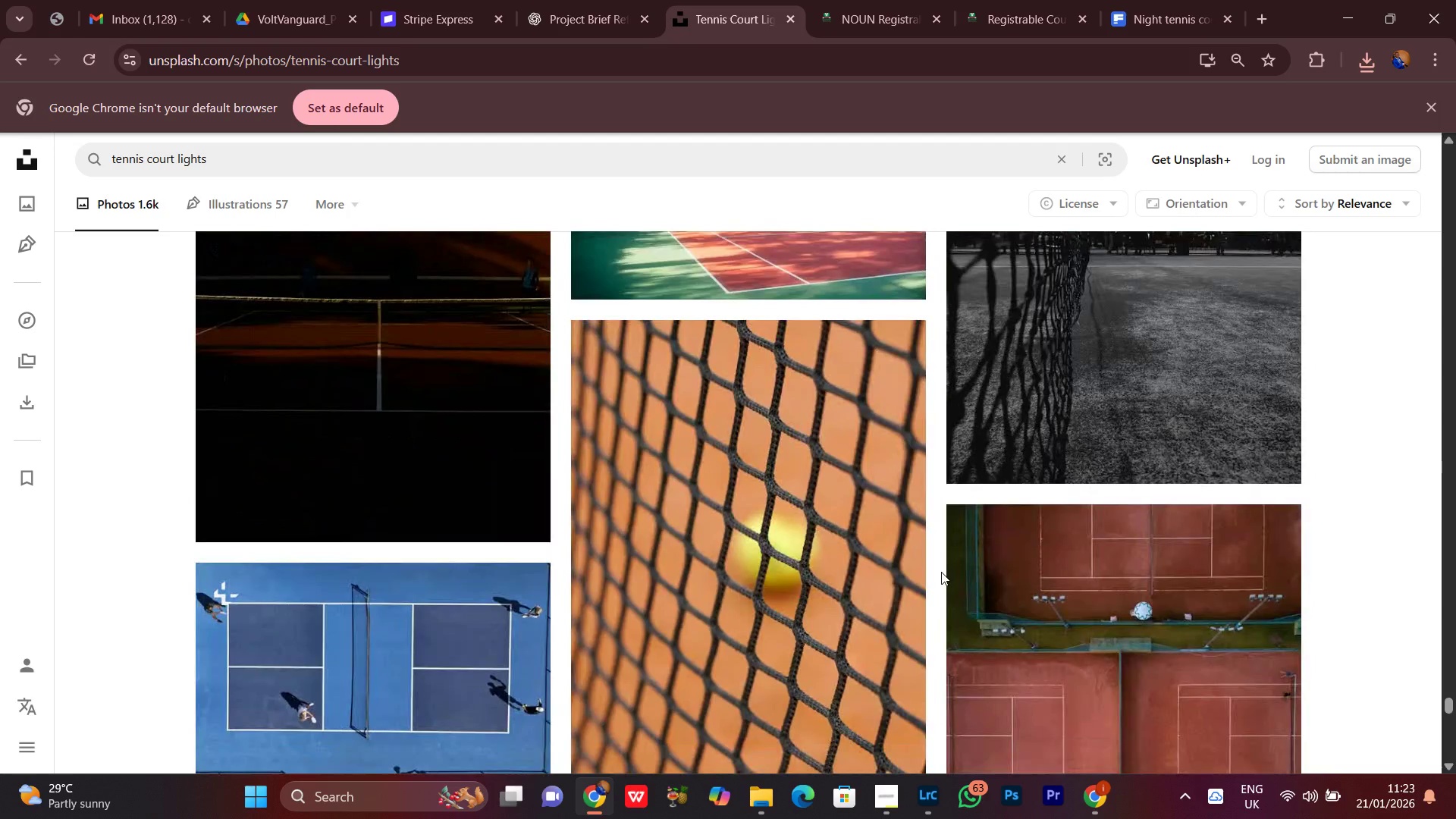 
scroll: coordinate [941, 573], scroll_direction: up, amount: 4.0
 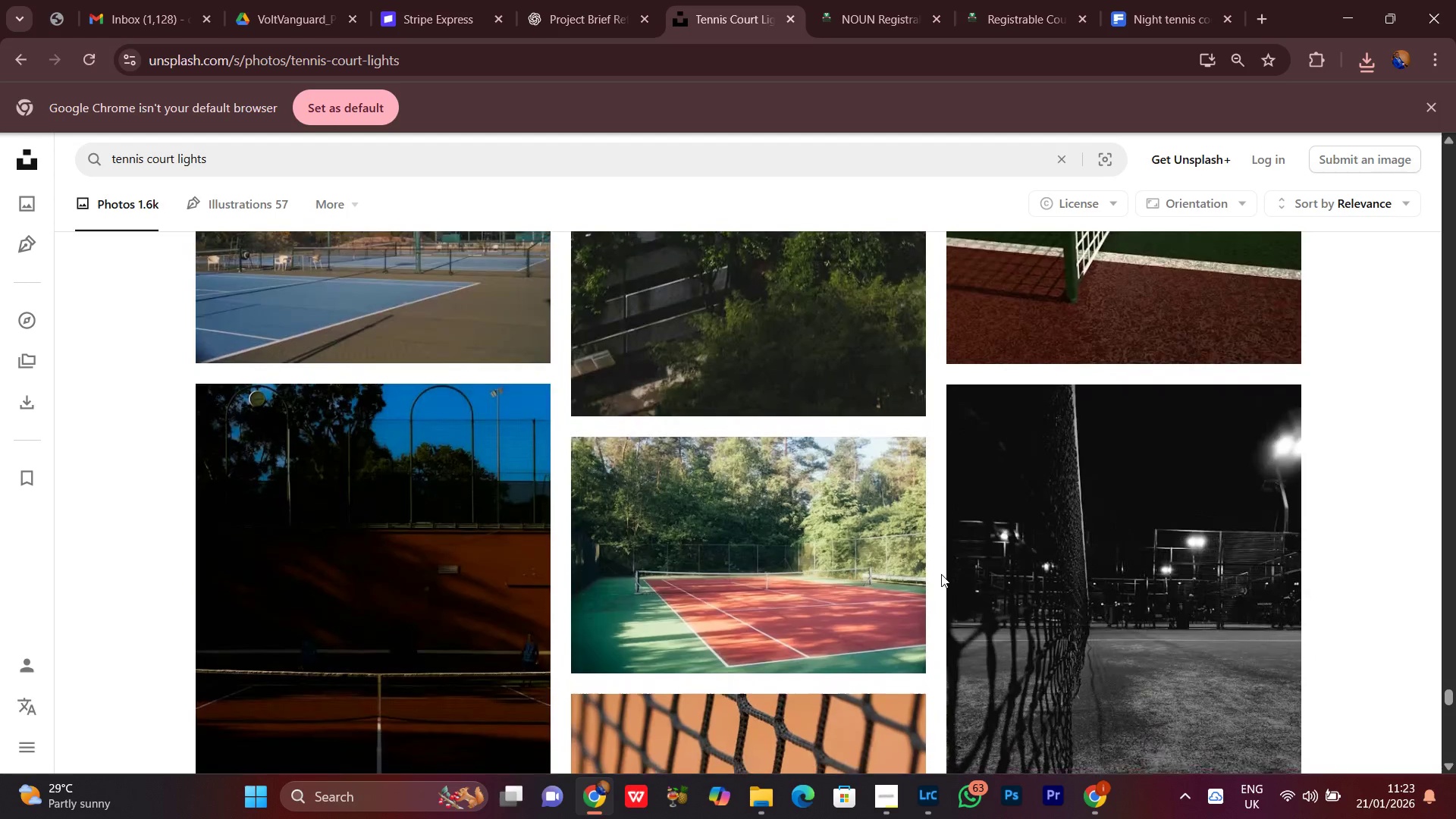 
scroll: coordinate [934, 580], scroll_direction: down, amount: 54.0
 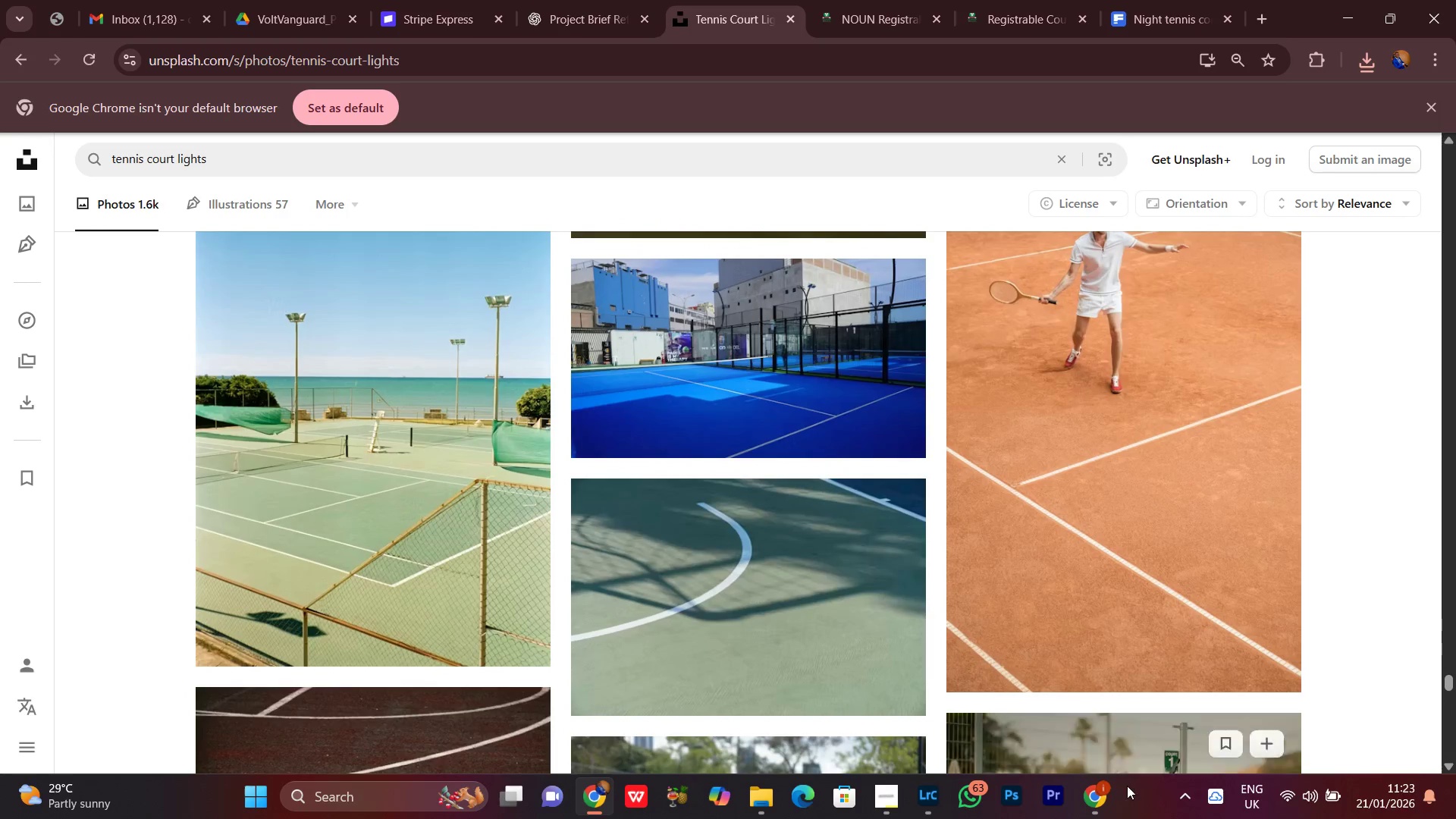 
left_click([1097, 805])
 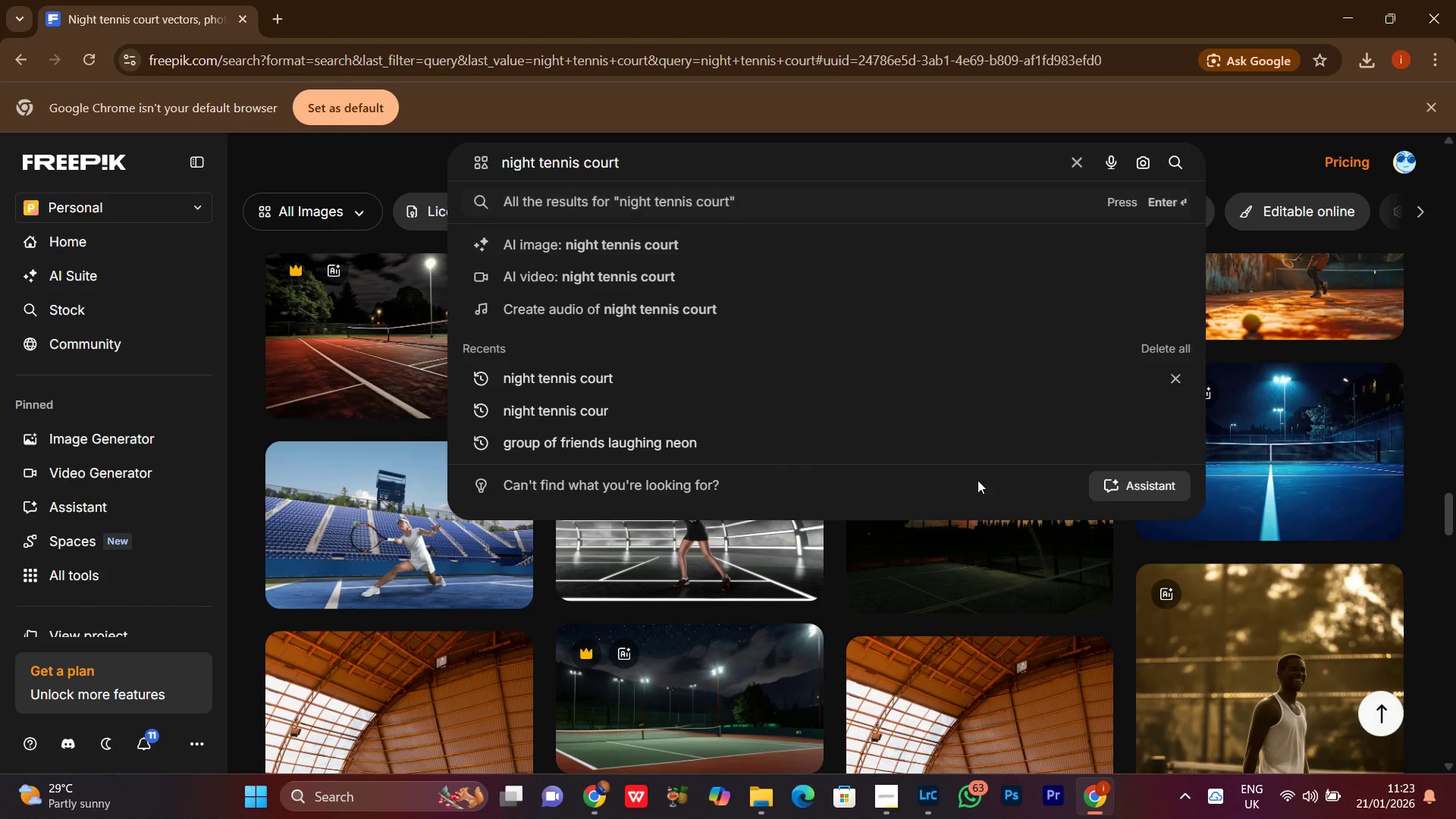 
left_click([1450, 335])
 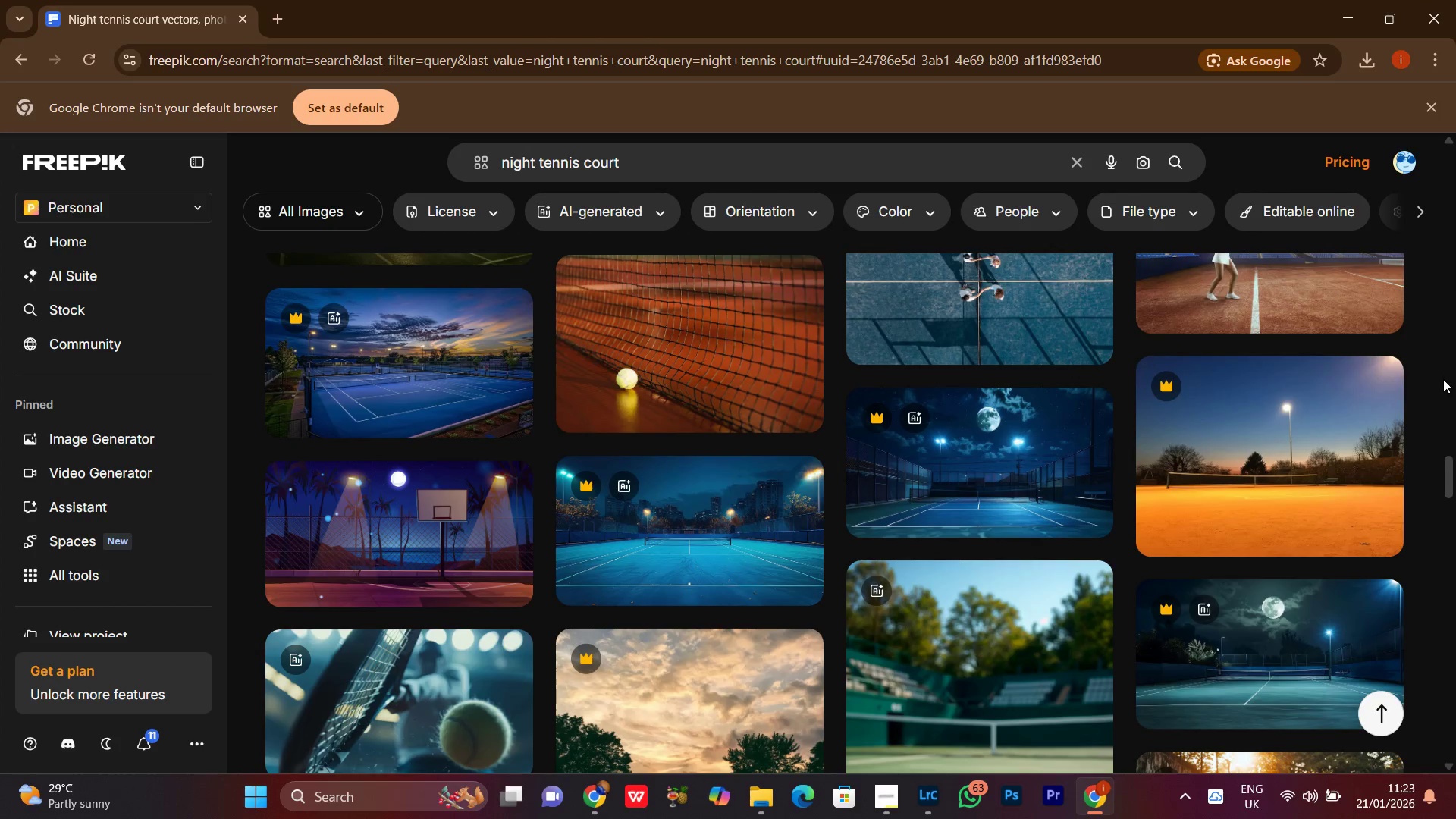 
scroll: coordinate [1433, 622], scroll_direction: down, amount: 16.0
 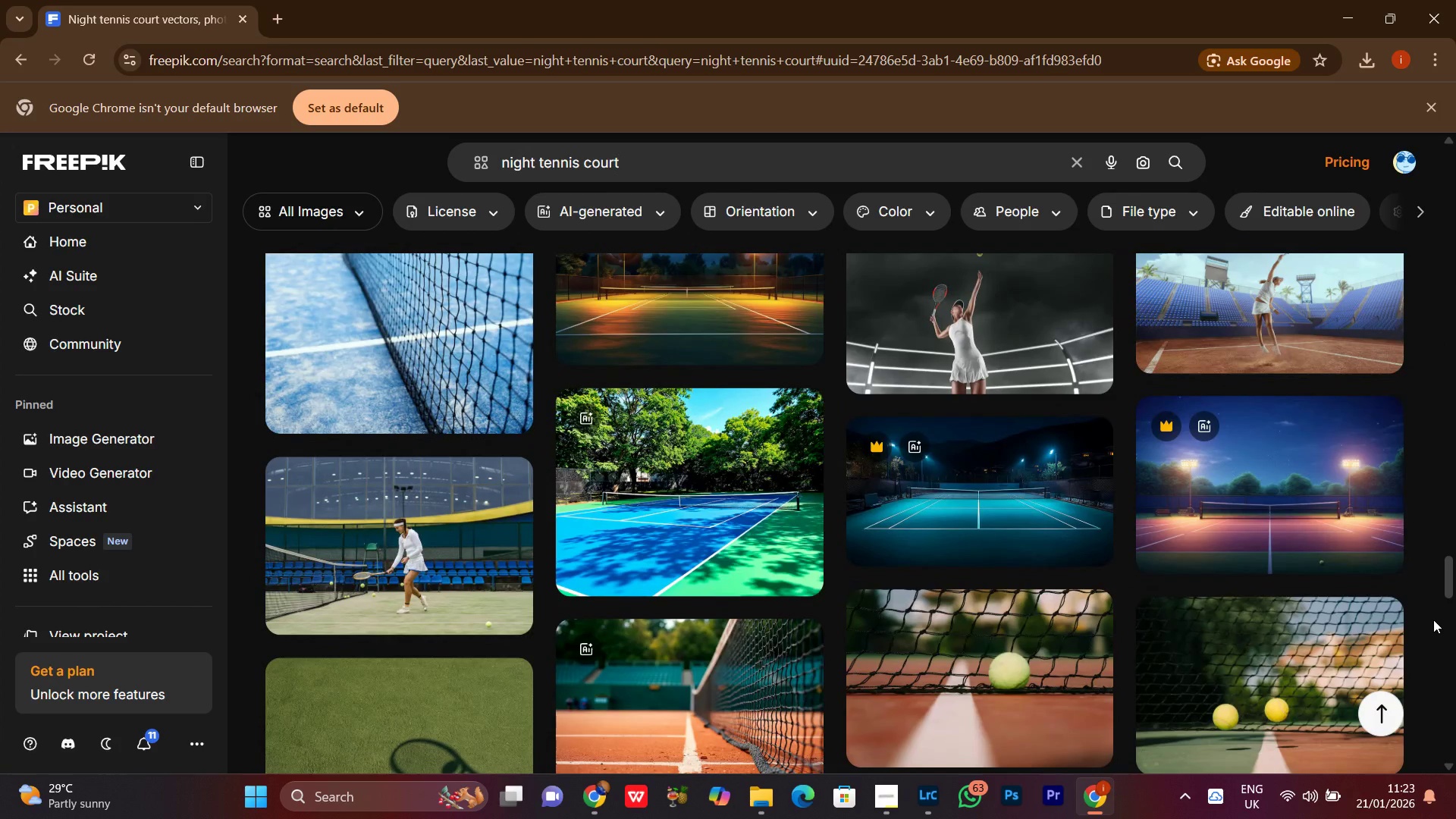 
scroll: coordinate [1433, 620], scroll_direction: up, amount: 2.0
 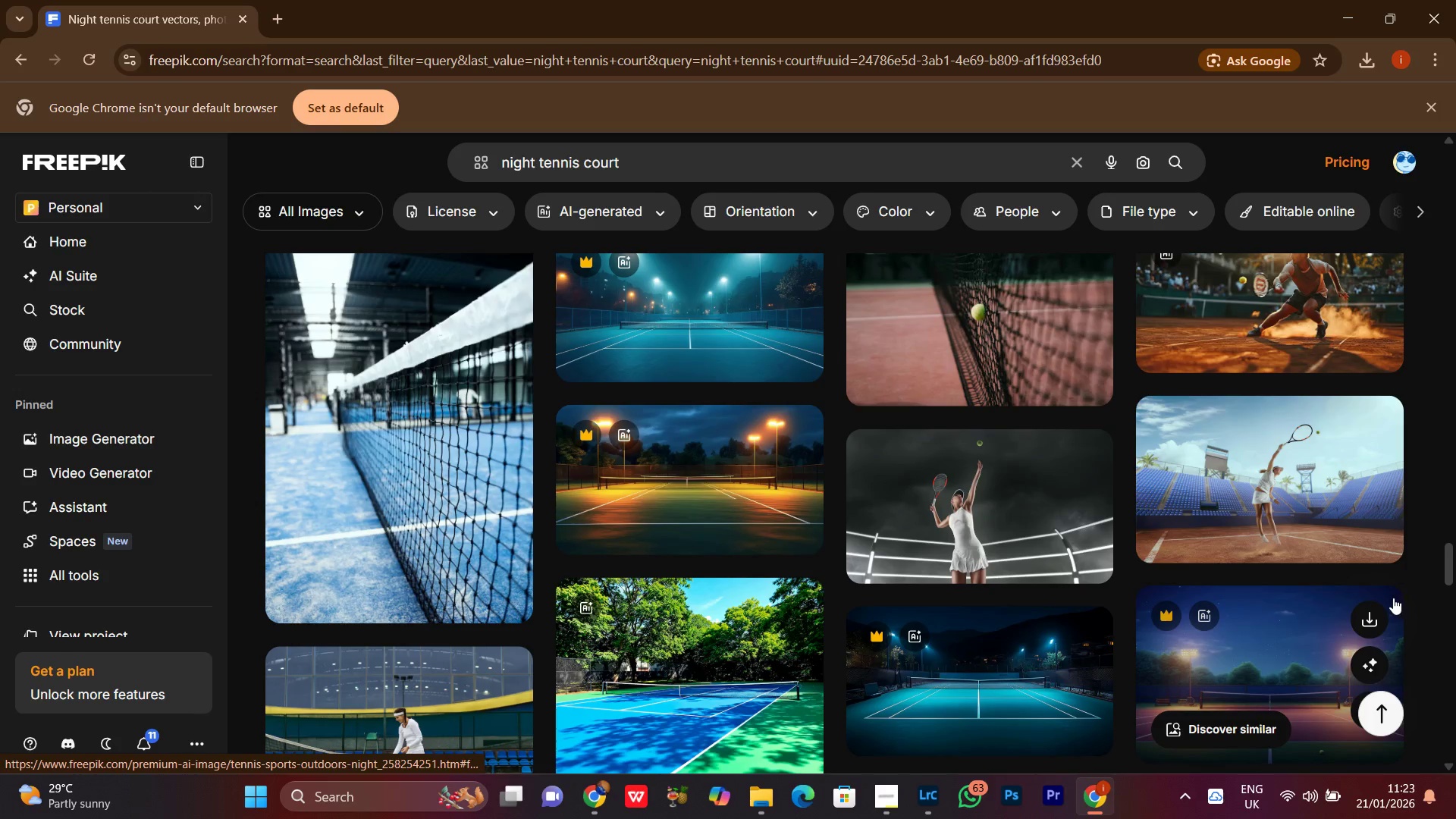 
scroll: coordinate [1370, 563], scroll_direction: down, amount: 9.0
 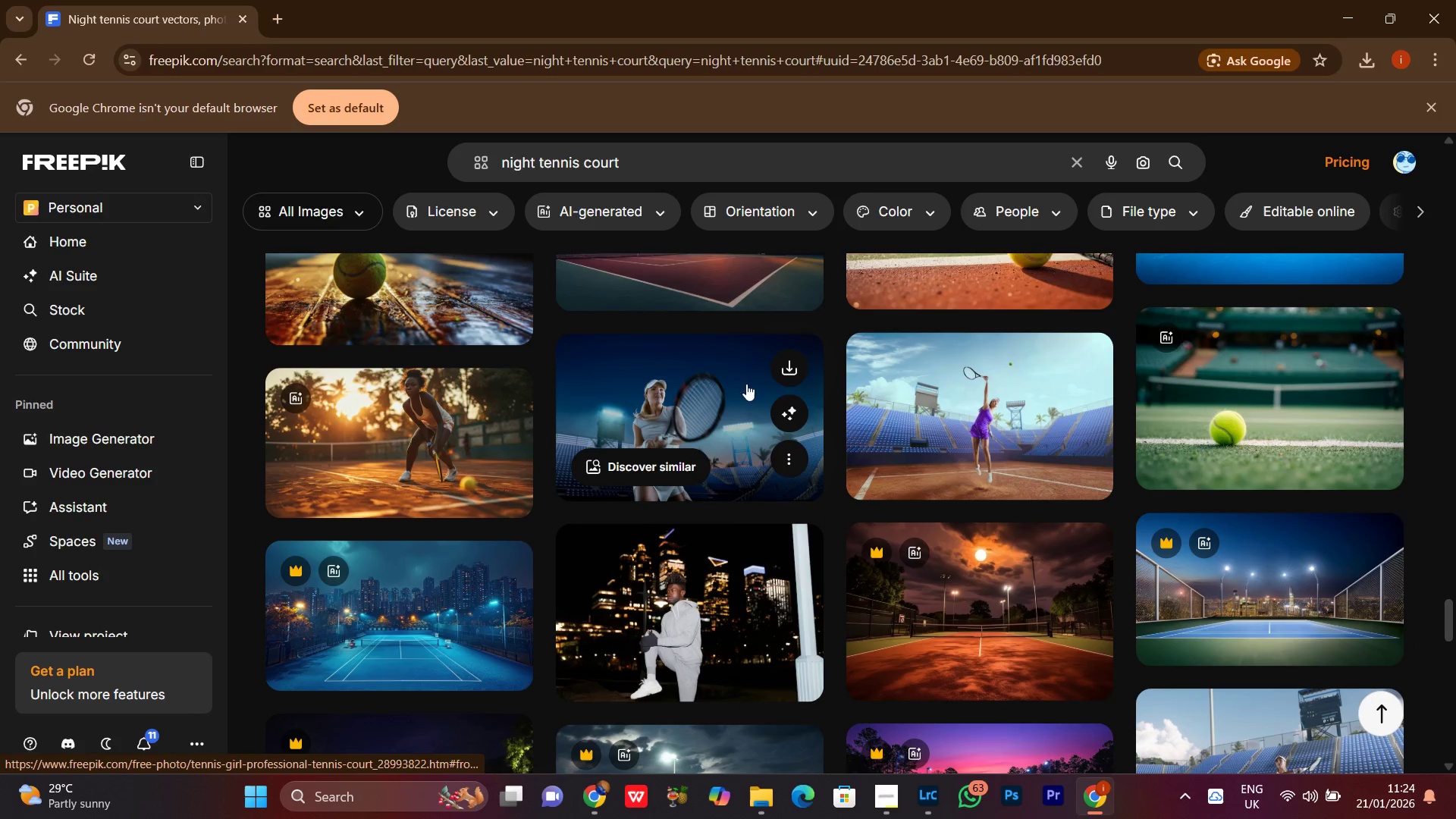 
left_click([795, 372])
 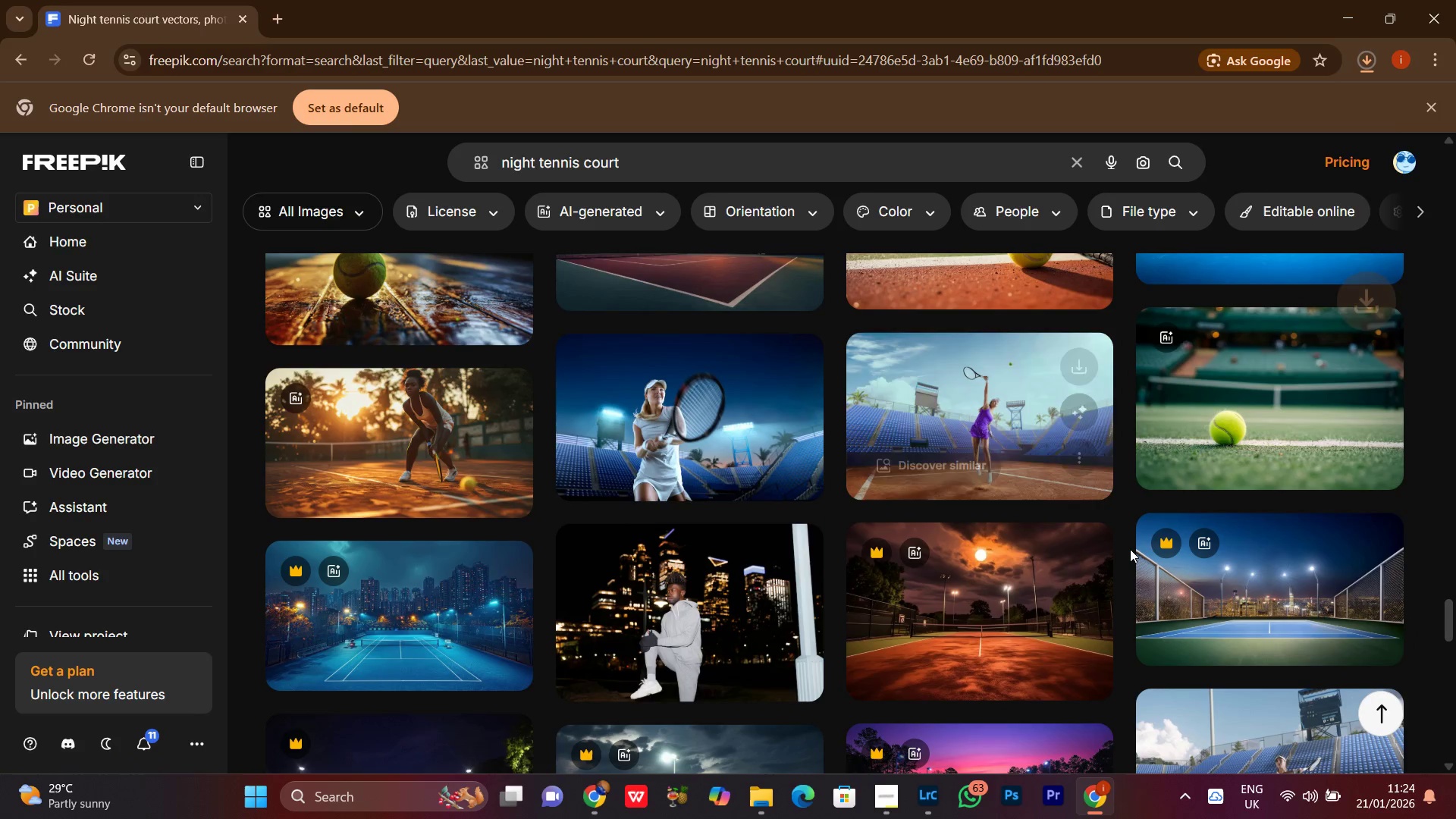 
scroll: coordinate [1100, 689], scroll_direction: down, amount: 8.0
 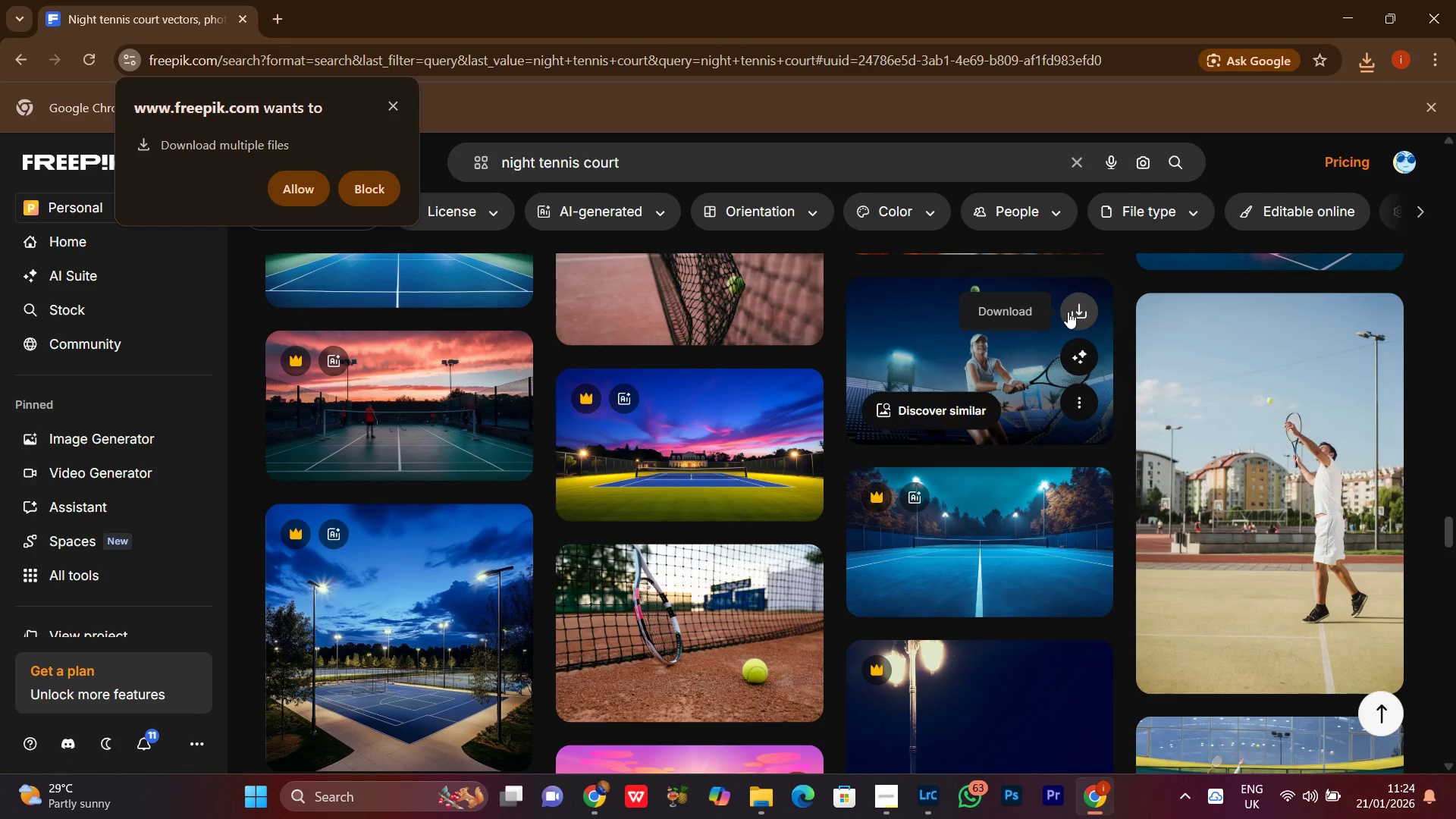 
left_click([1068, 312])
 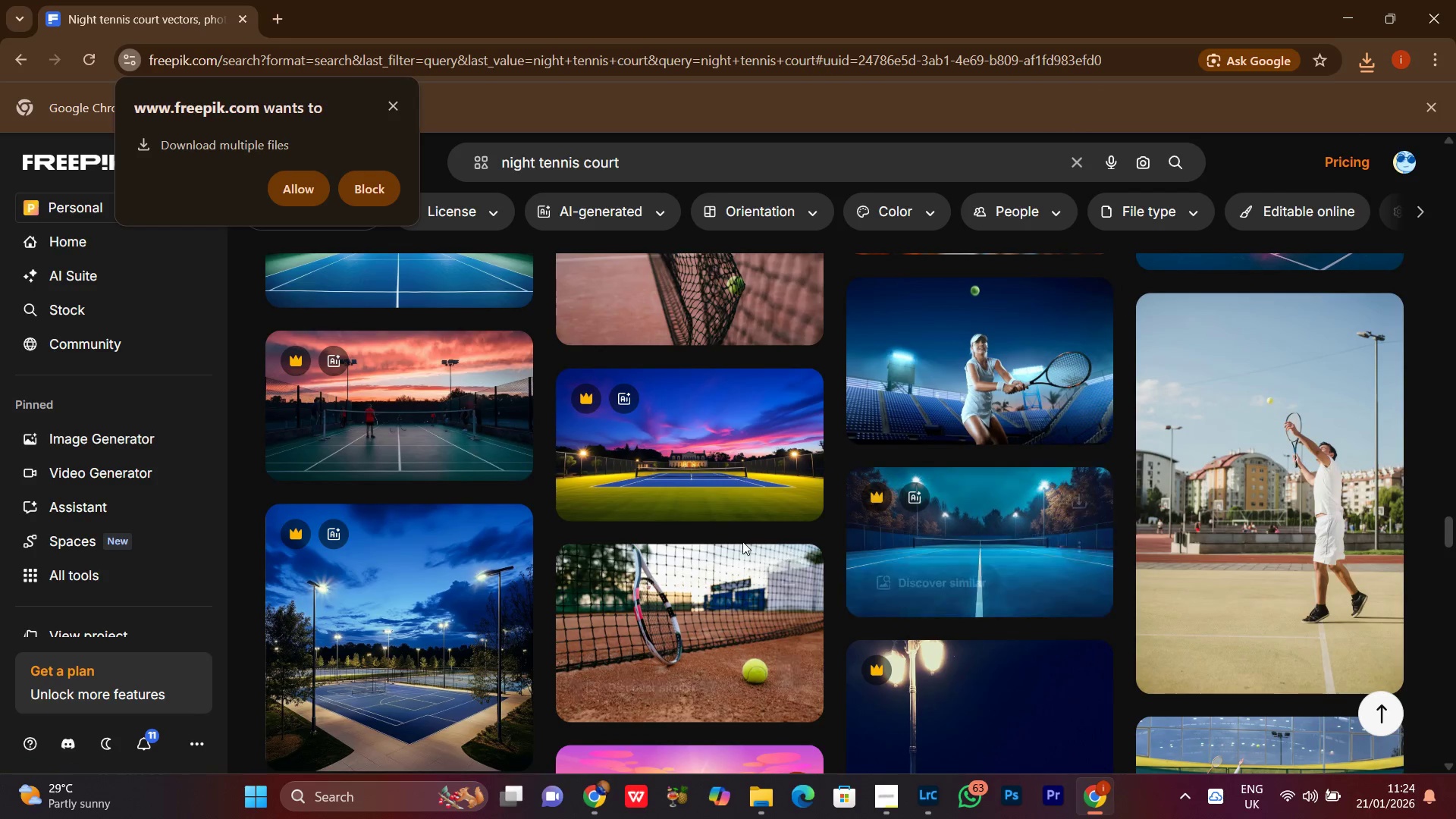 
scroll: coordinate [817, 596], scroll_direction: down, amount: 9.0
 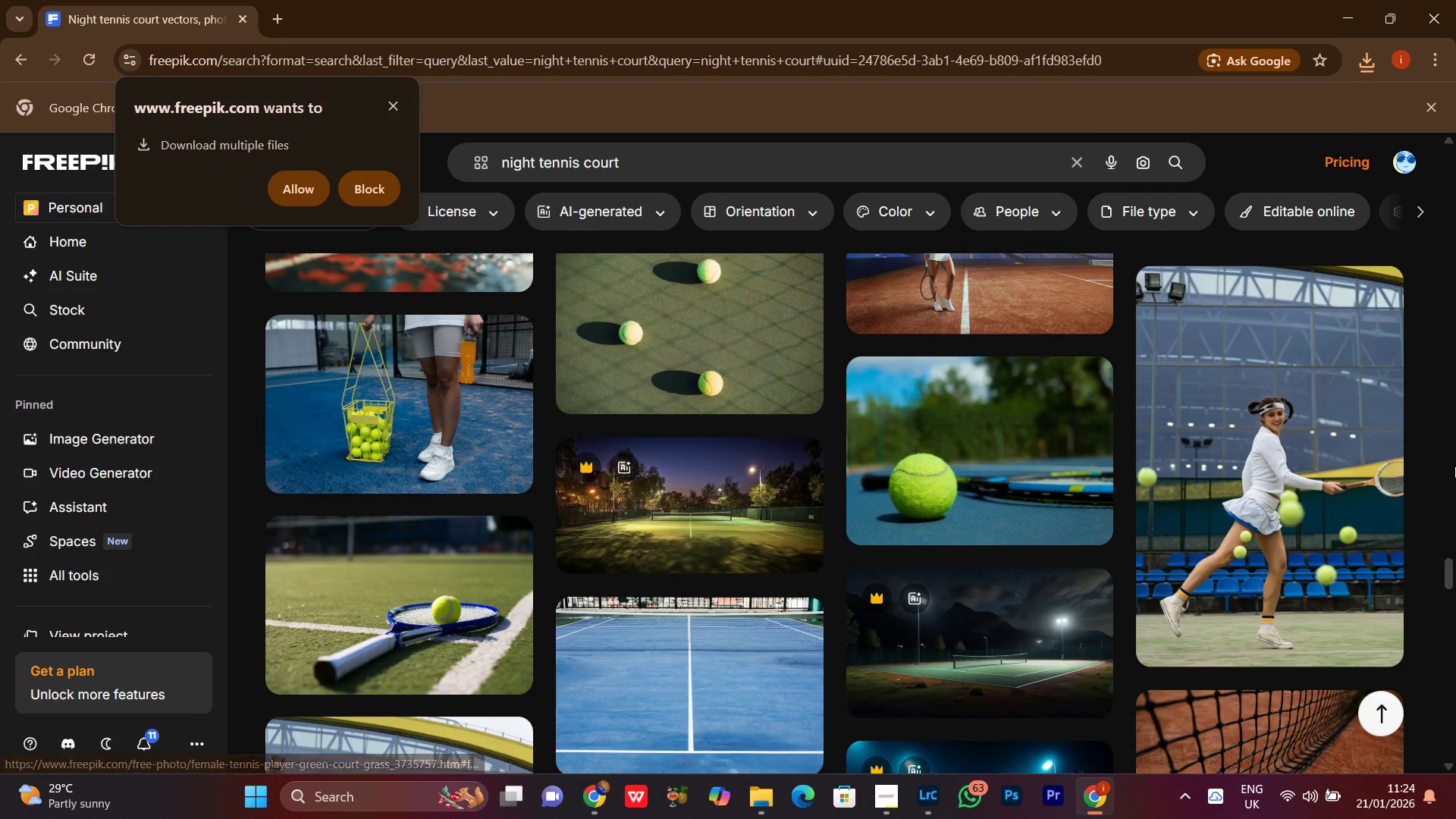 
scroll: coordinate [1436, 450], scroll_direction: up, amount: 2.0
 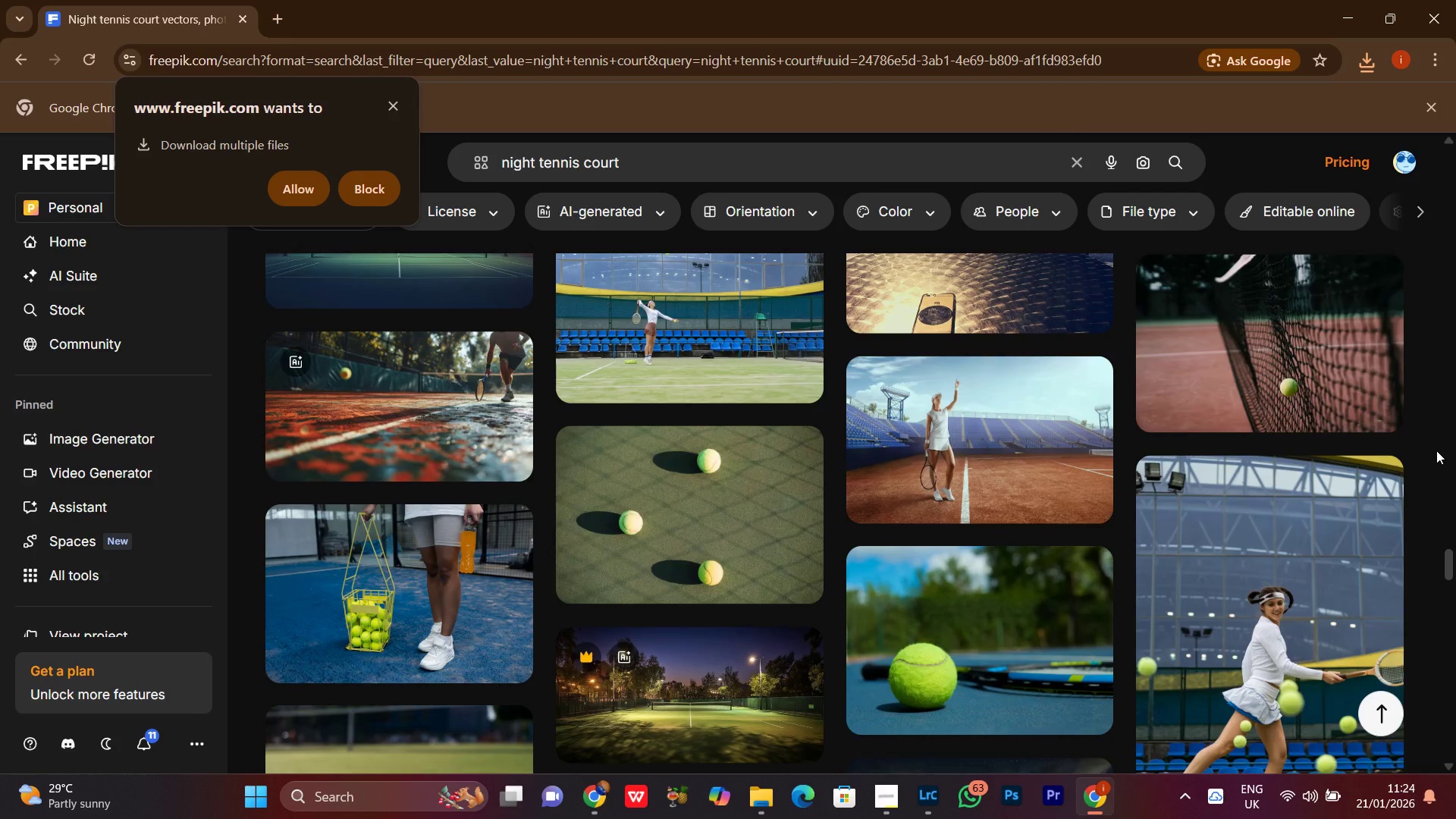 
scroll: coordinate [902, 574], scroll_direction: down, amount: 18.0
 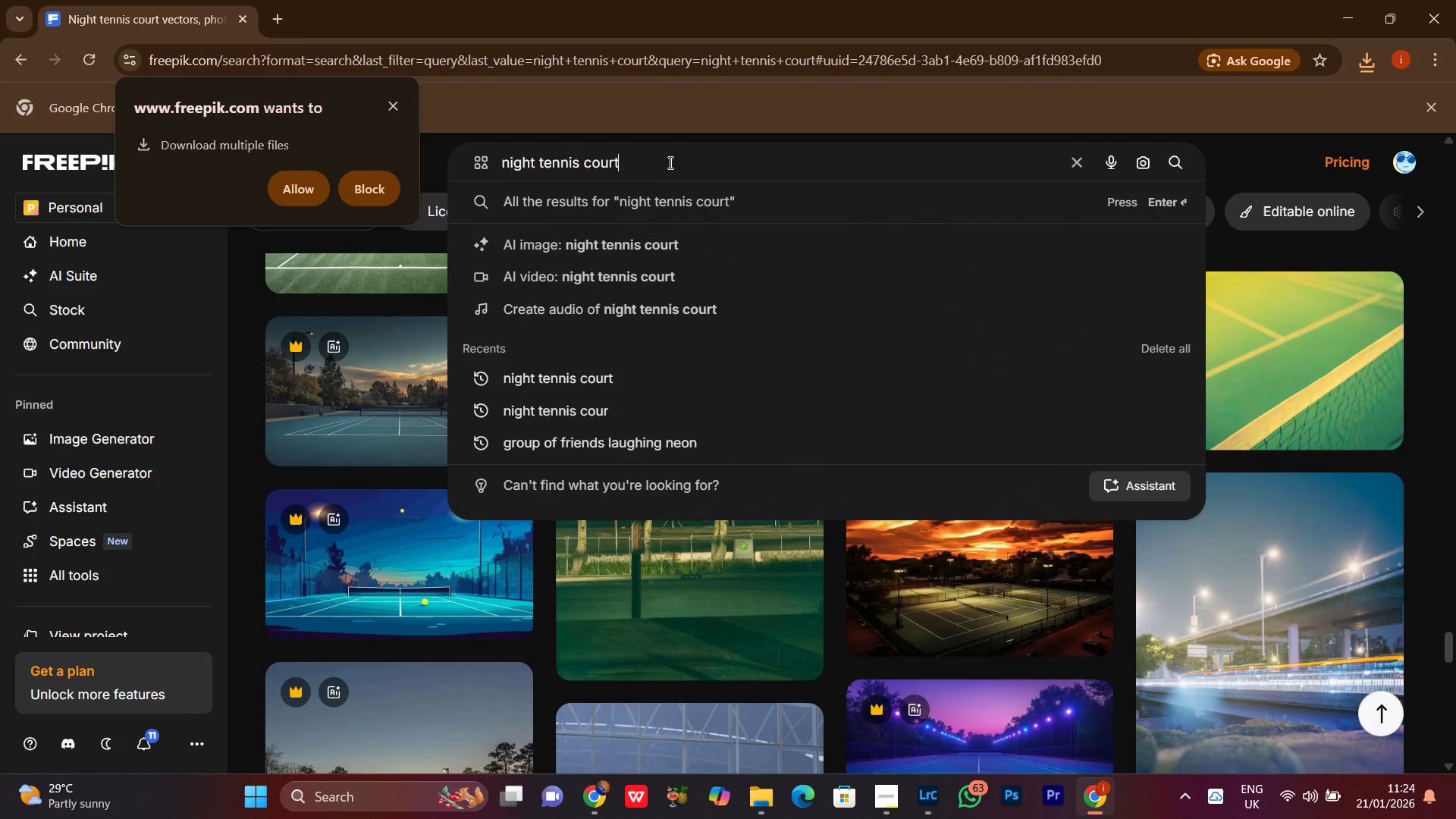 
key(Control+ControlLeft)
 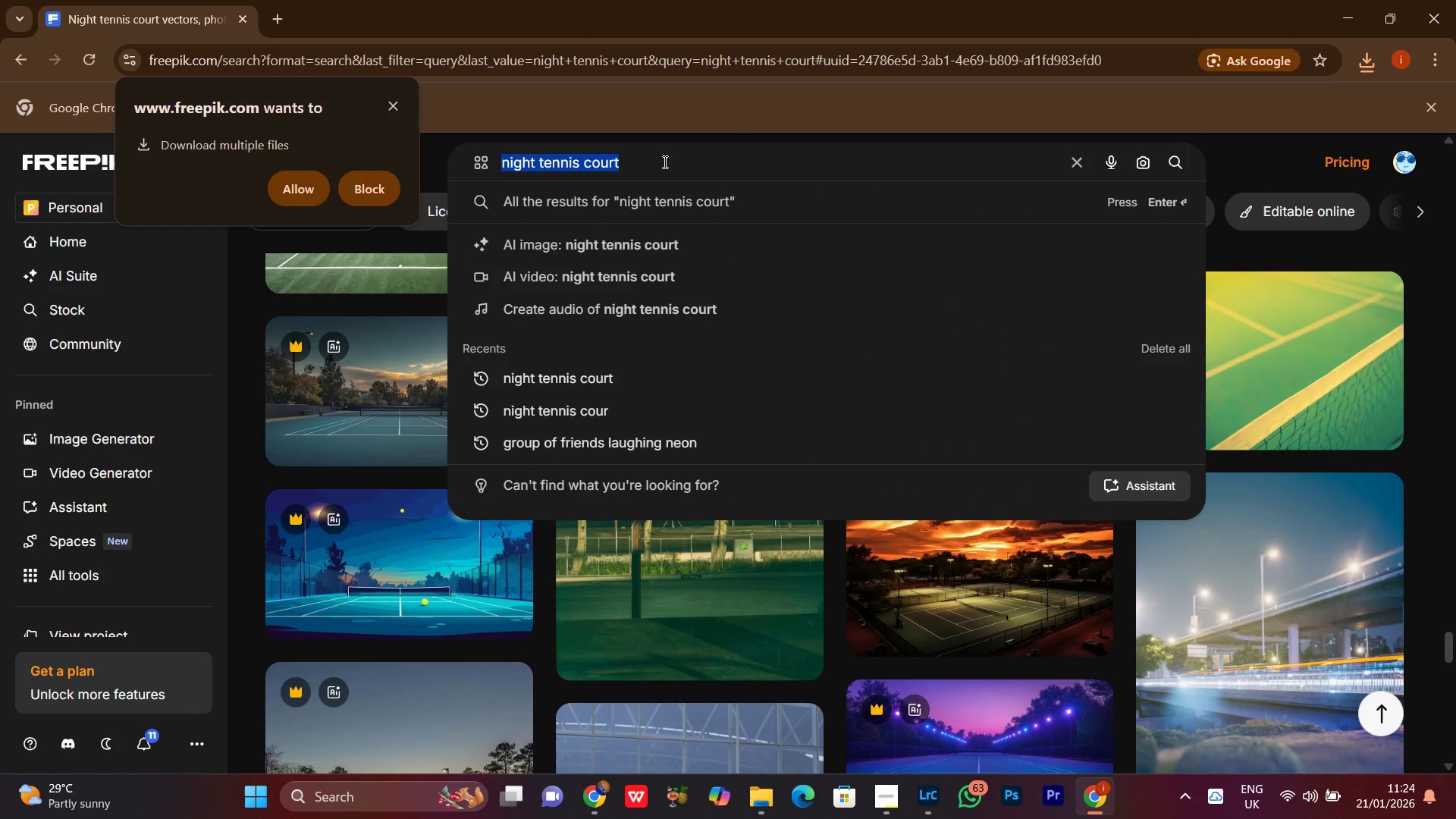 
key(Control+A)
 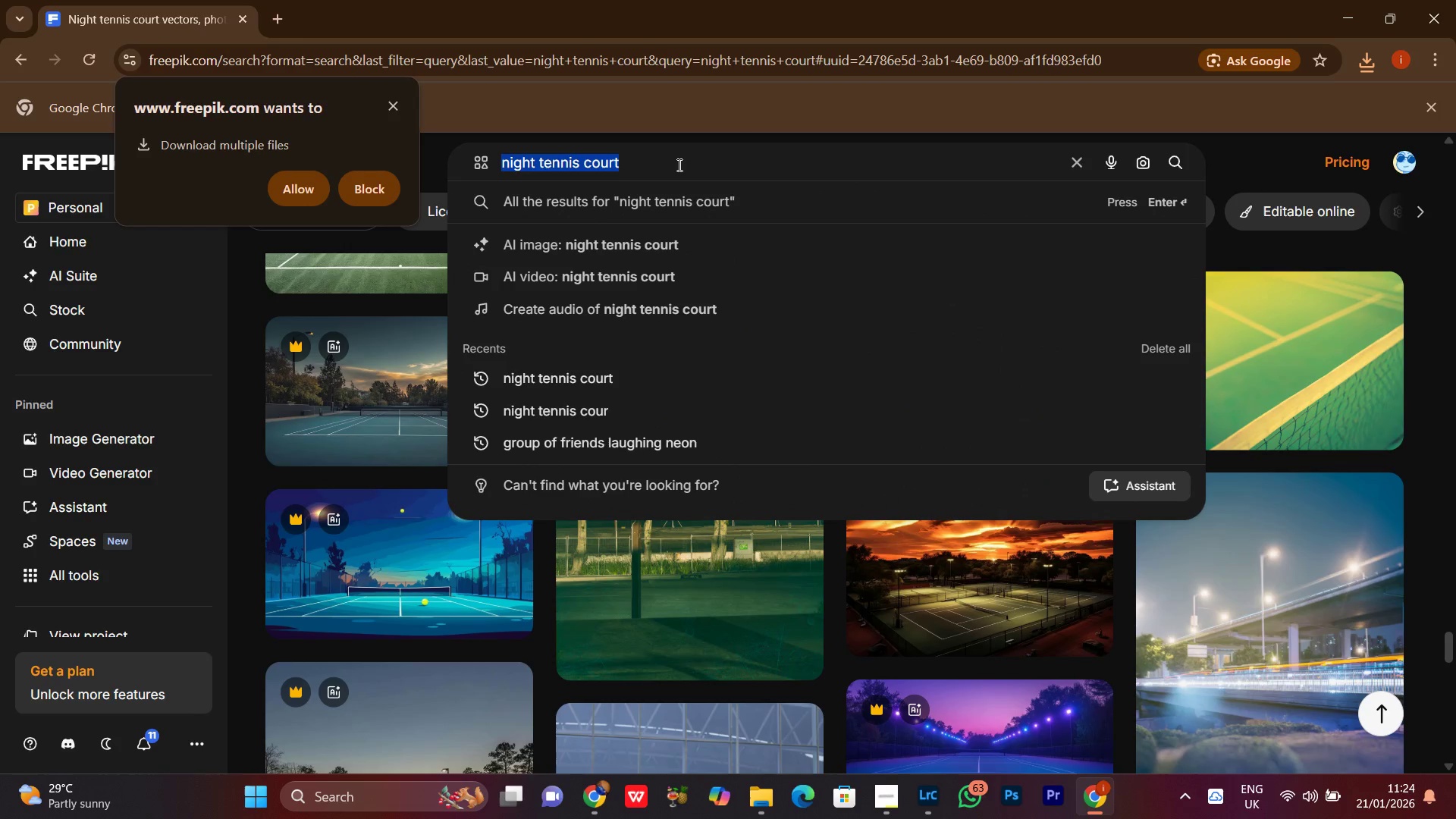 
key(Control+V)
 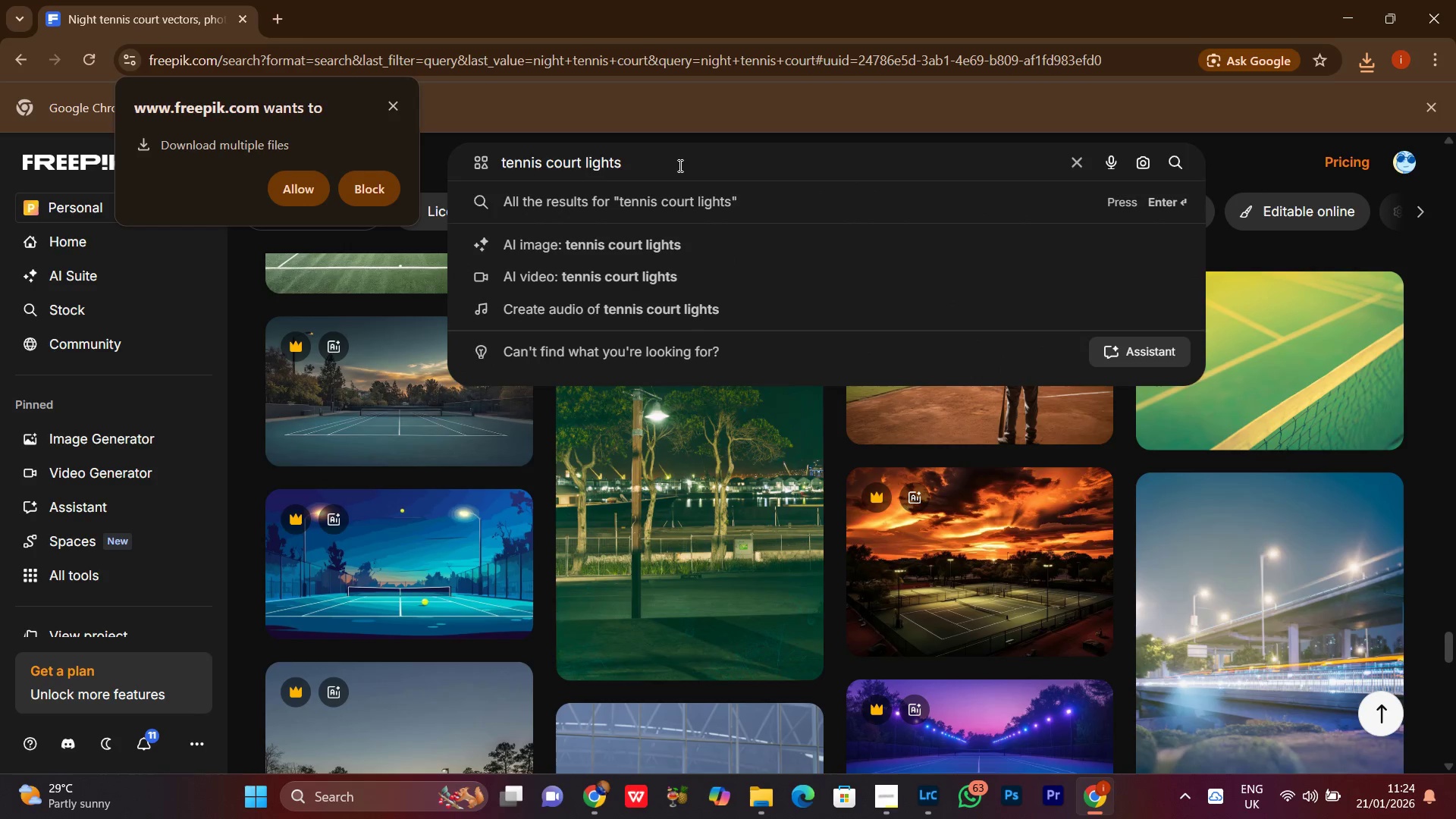 
key(Enter)
 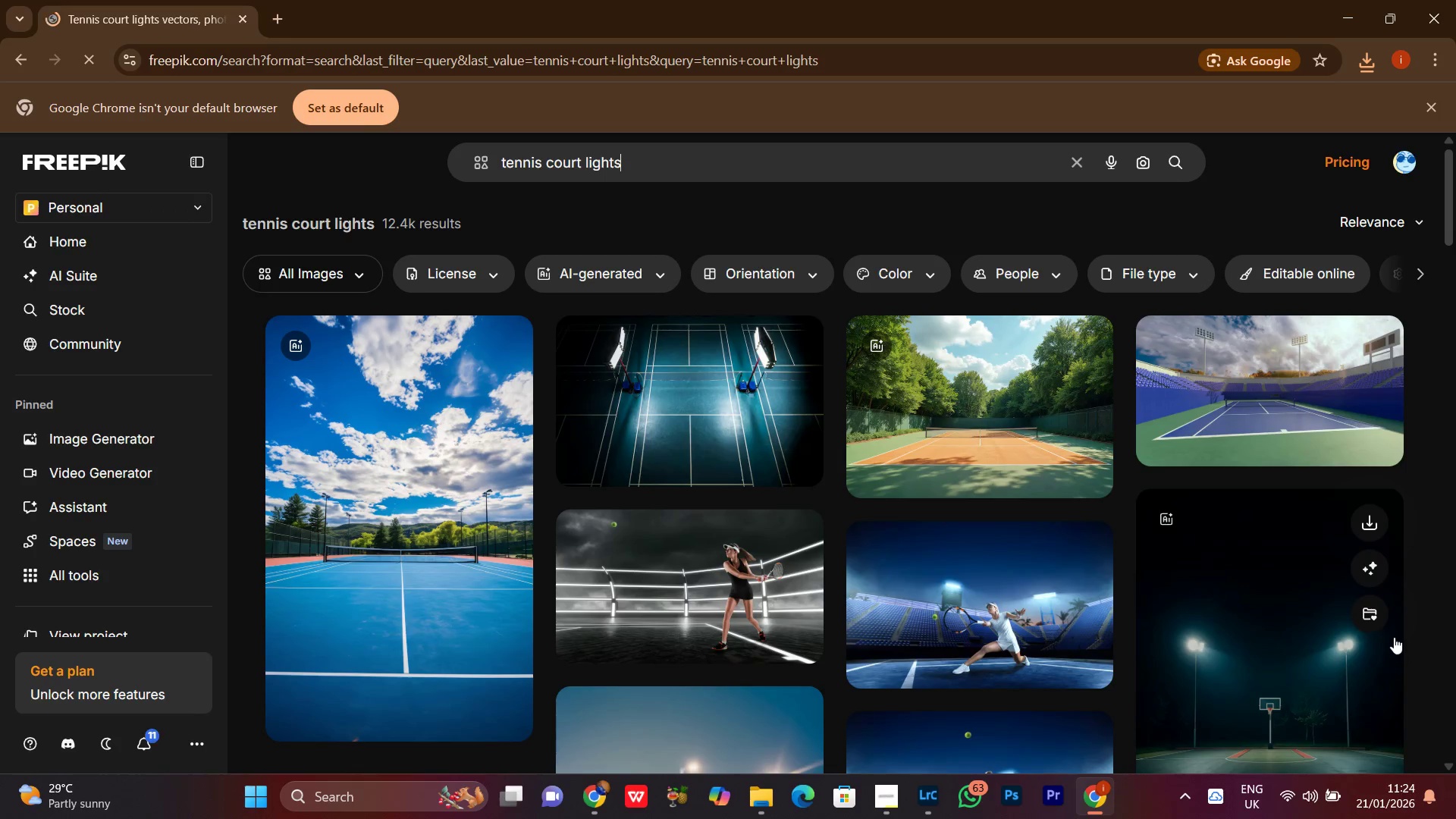 
wait(6.47)
 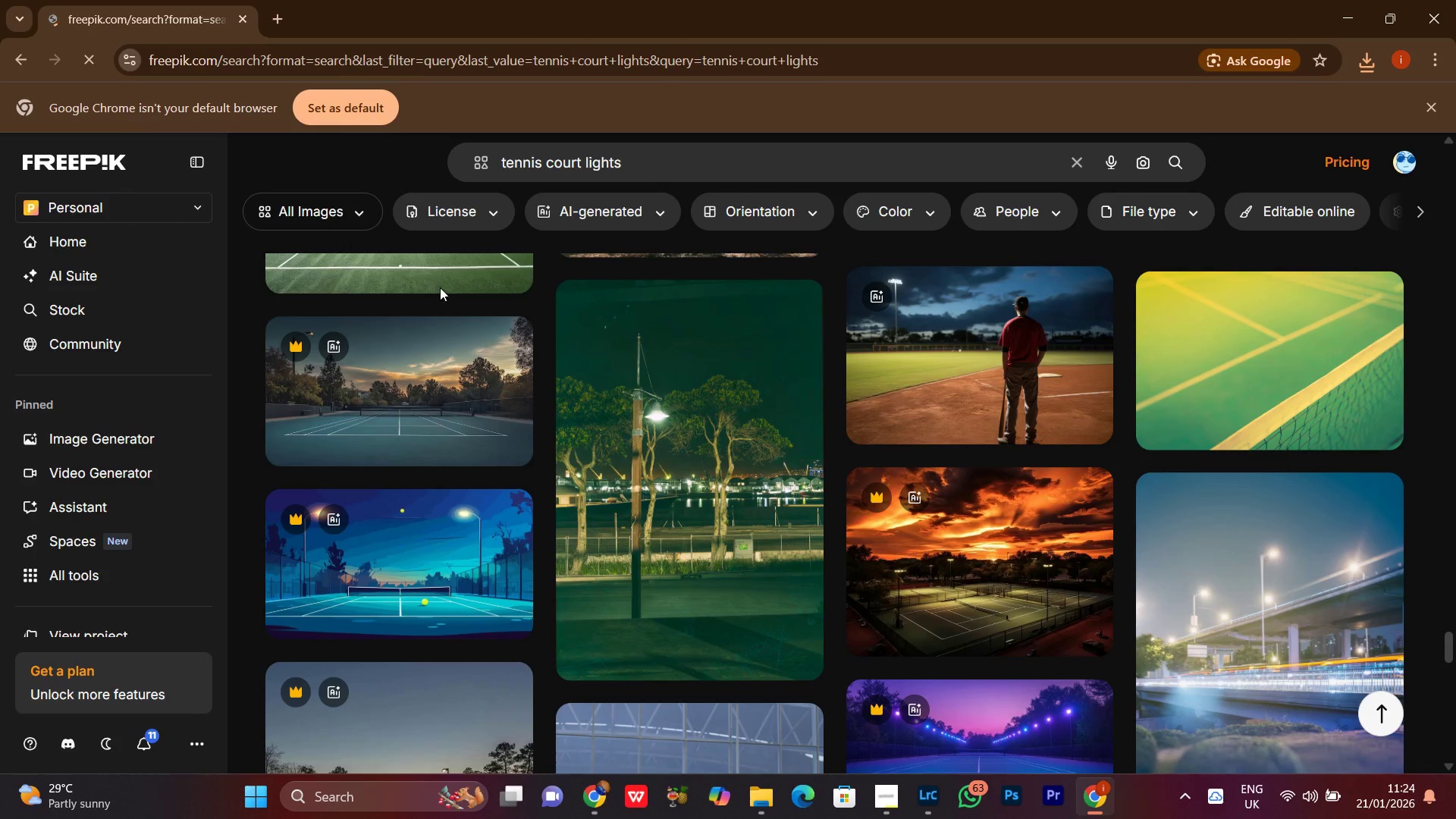 
scroll: coordinate [1398, 618], scroll_direction: down, amount: 8.0
 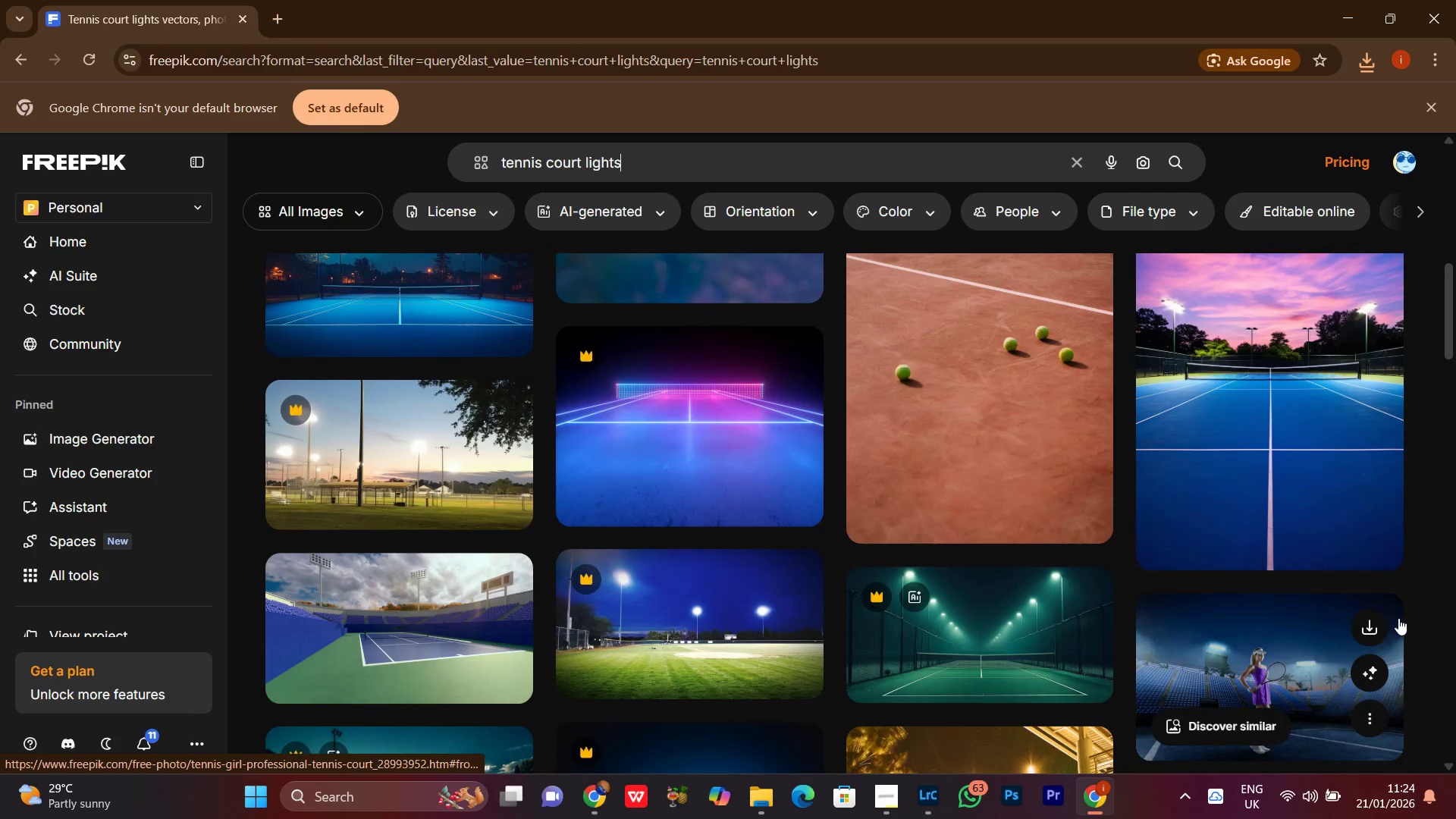 
scroll: coordinate [1396, 610], scroll_direction: up, amount: 6.0
 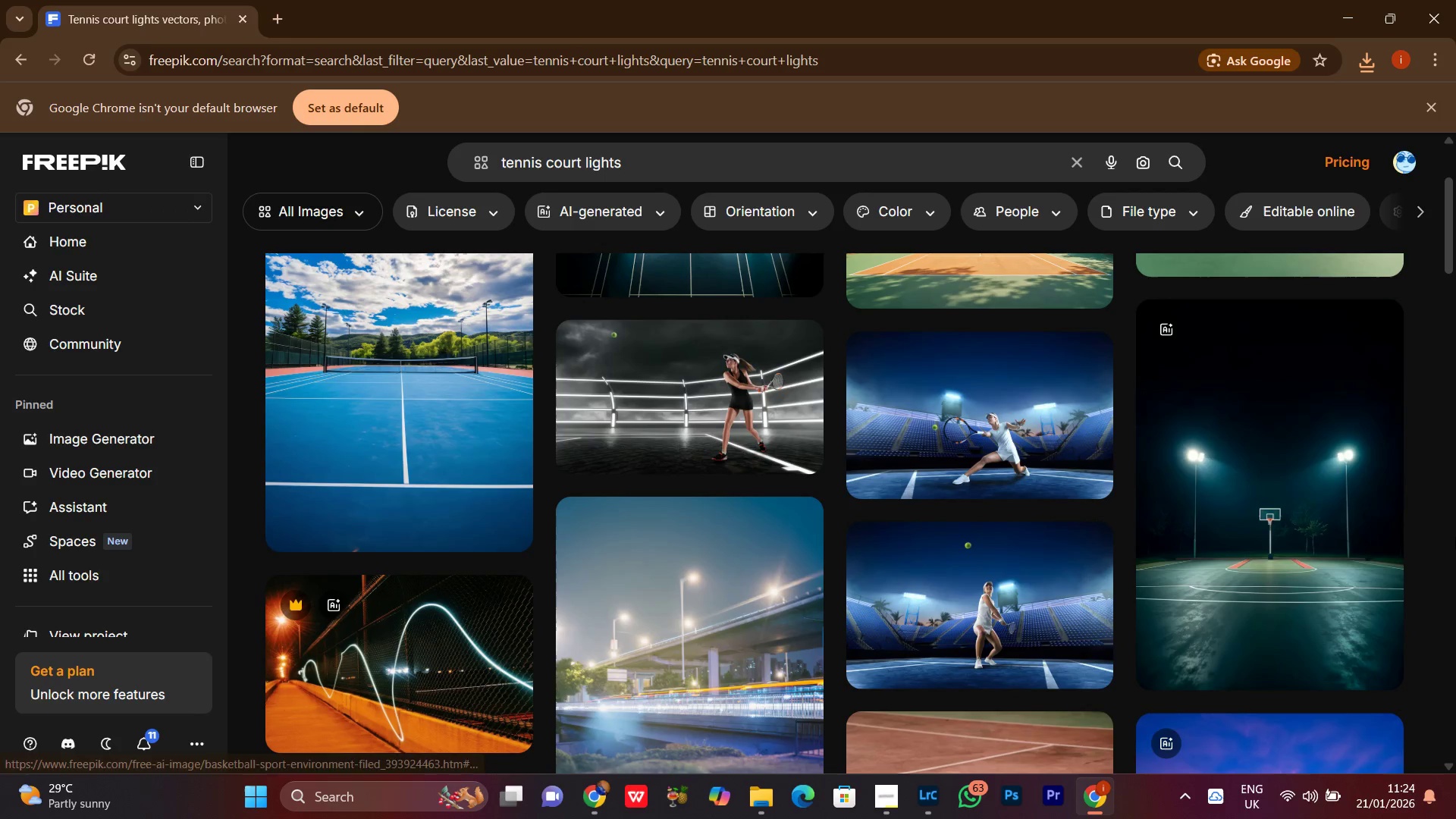 
scroll: coordinate [1438, 594], scroll_direction: down, amount: 30.0
 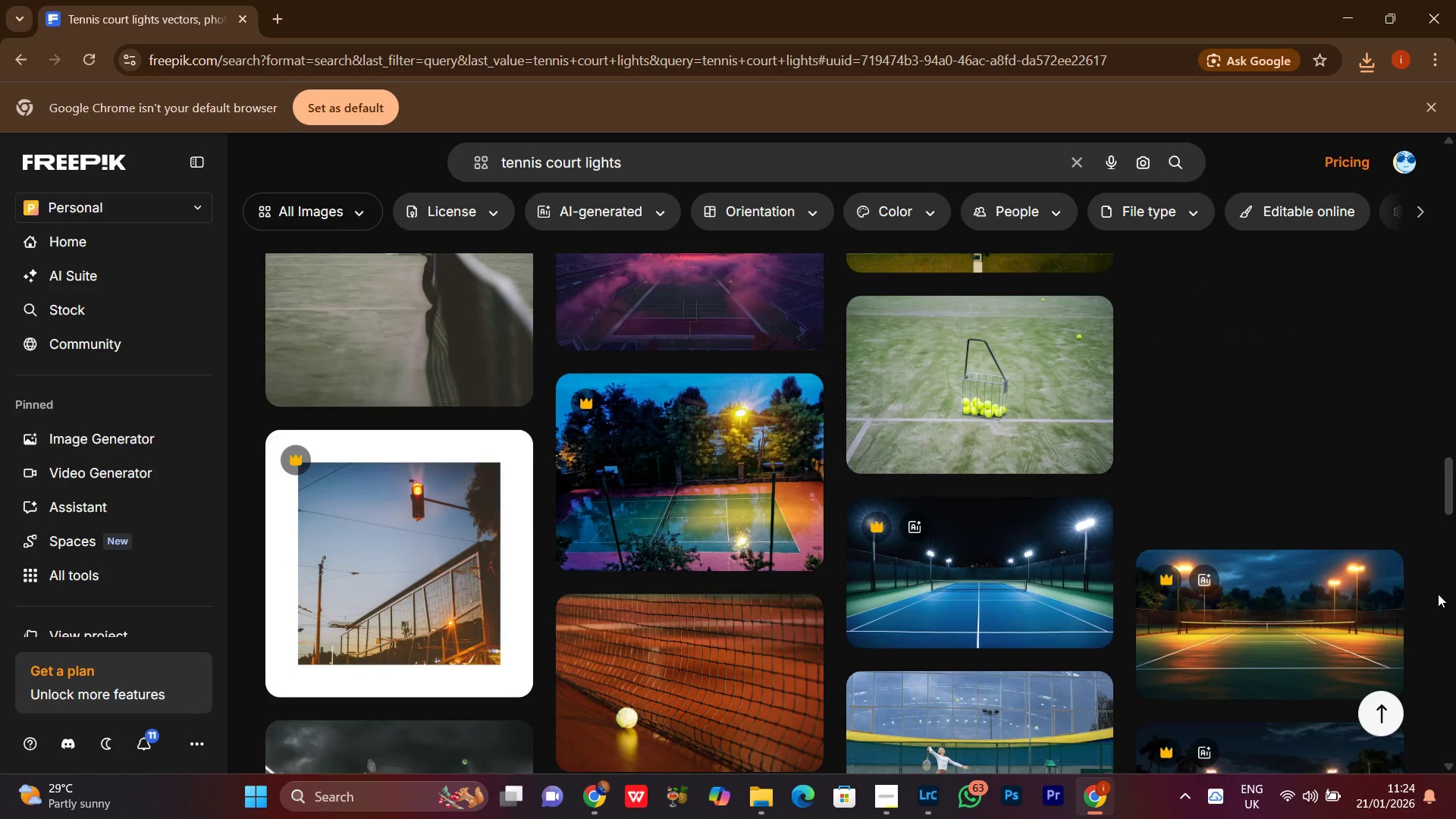 
scroll: coordinate [1422, 549], scroll_direction: up, amount: 47.0
 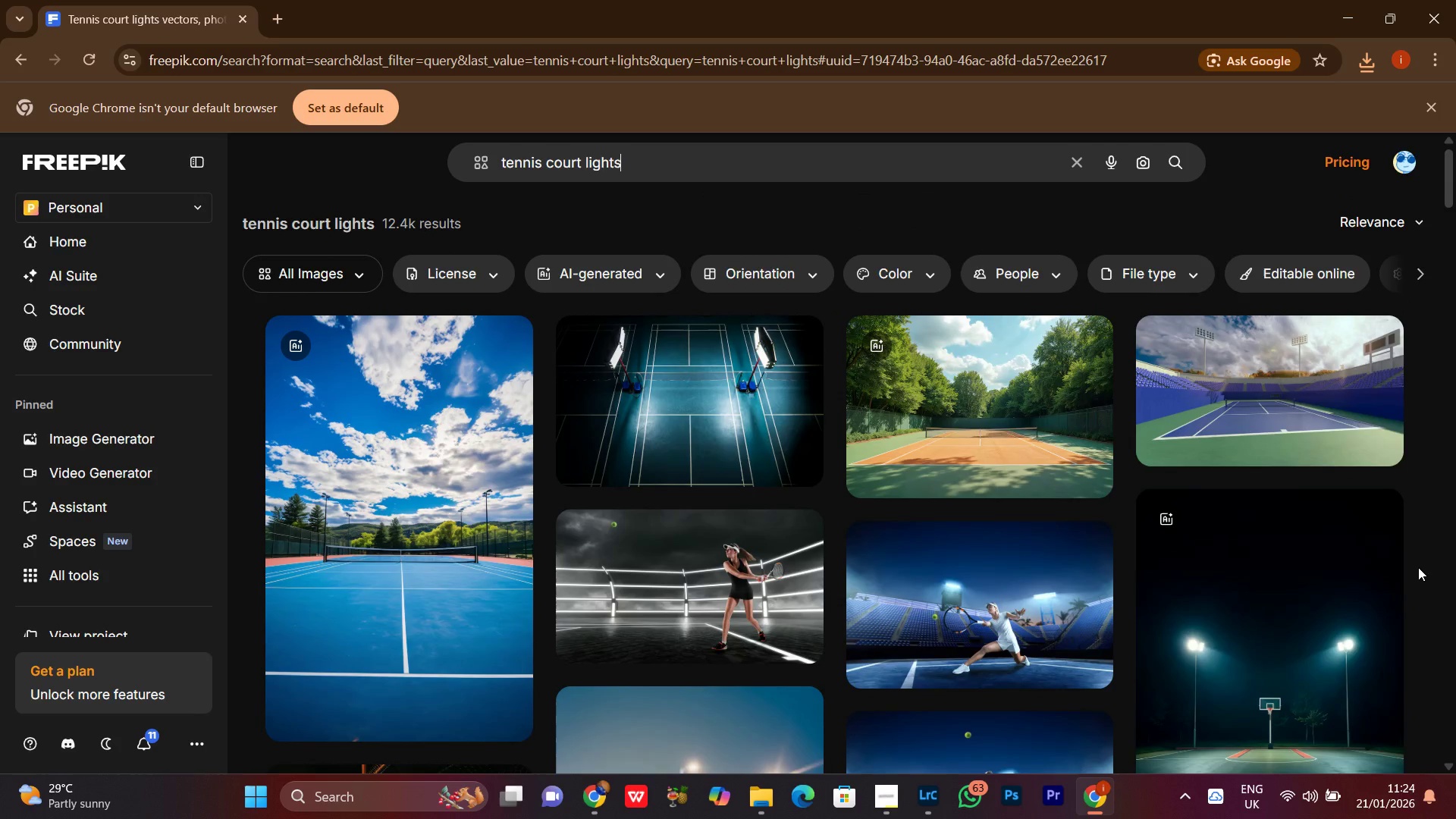 
scroll: coordinate [1418, 567], scroll_direction: down, amount: 3.0
 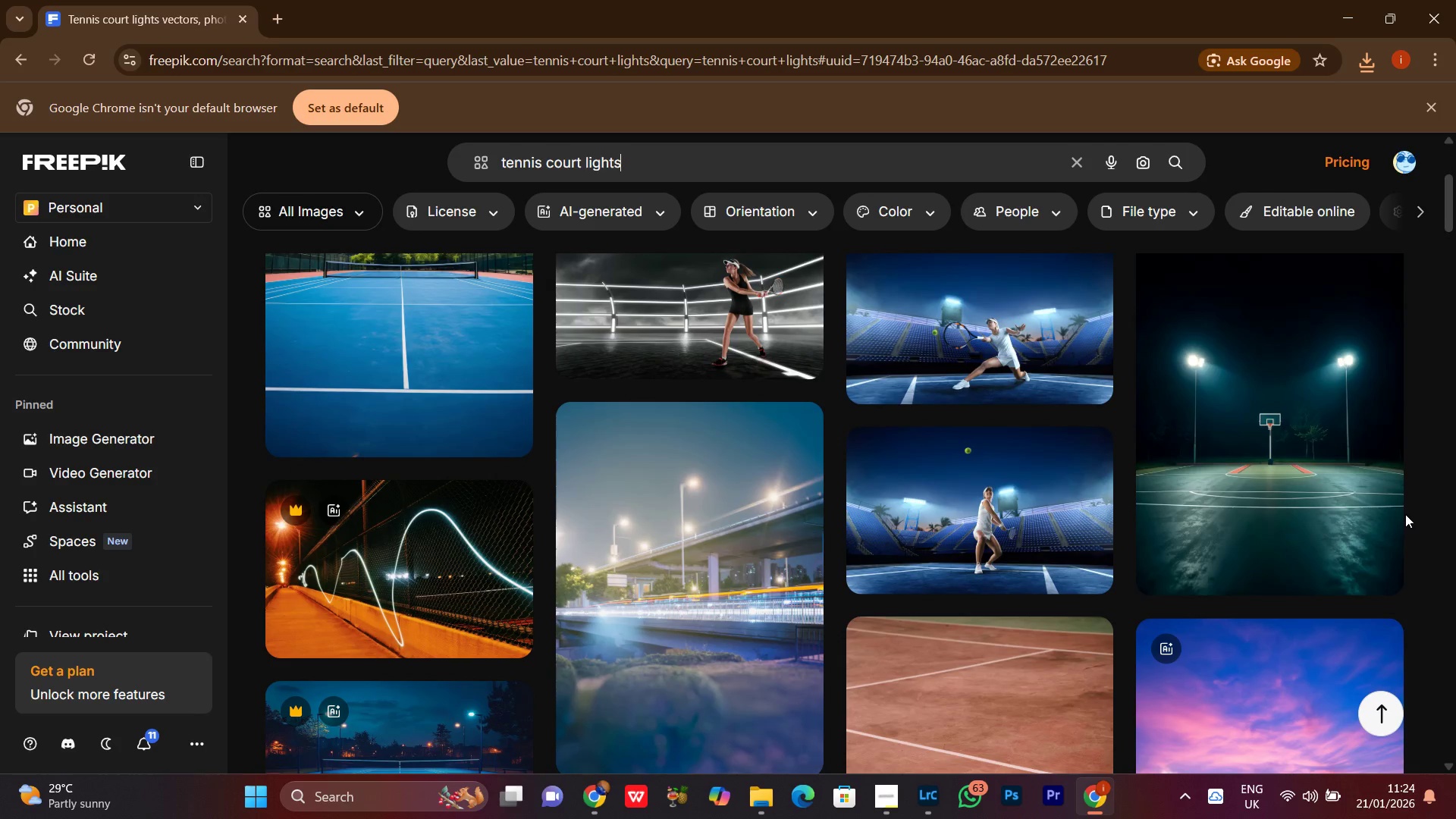 
scroll: coordinate [1405, 514], scroll_direction: up, amount: 2.0
 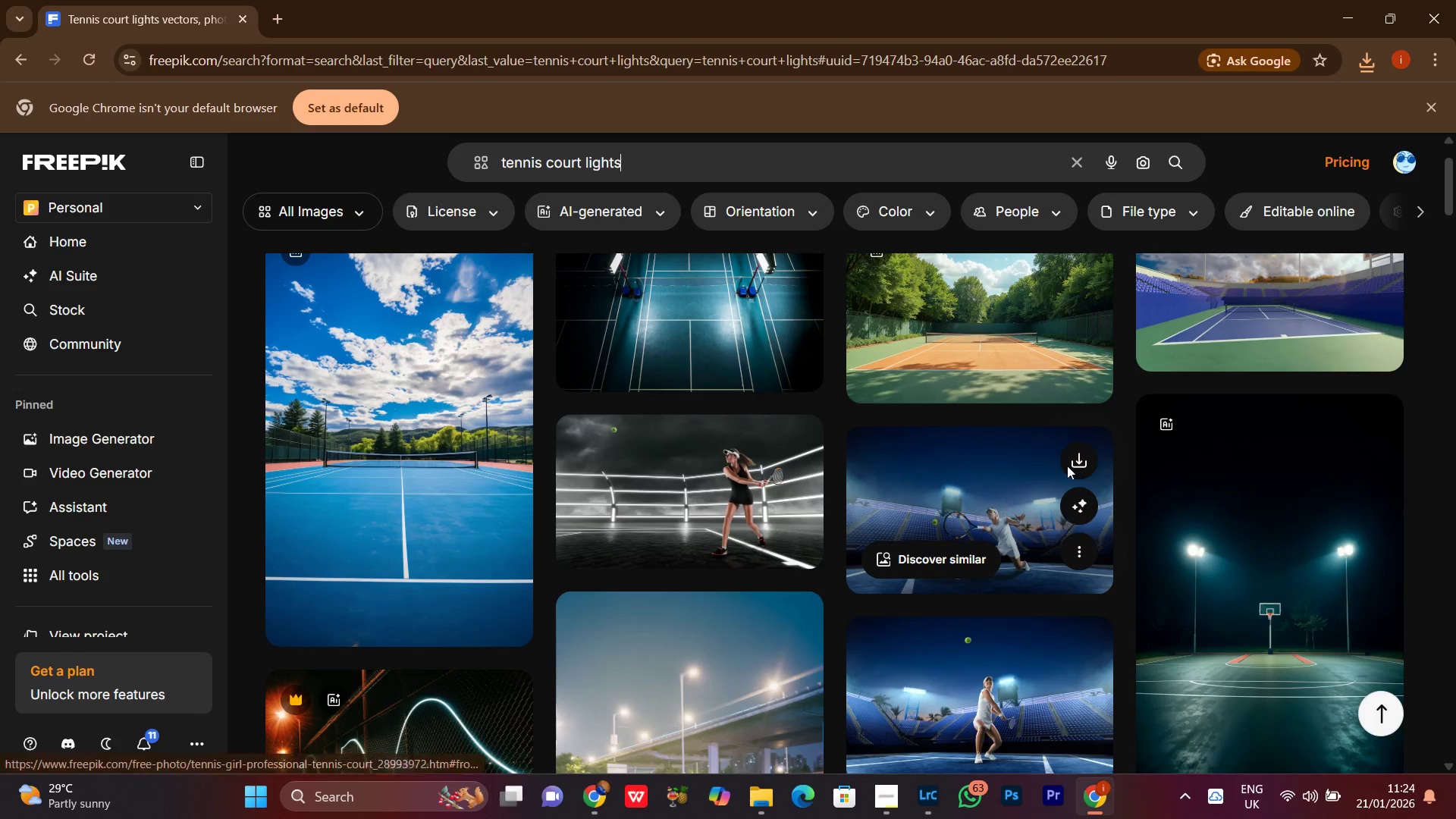 
left_click([1071, 464])
 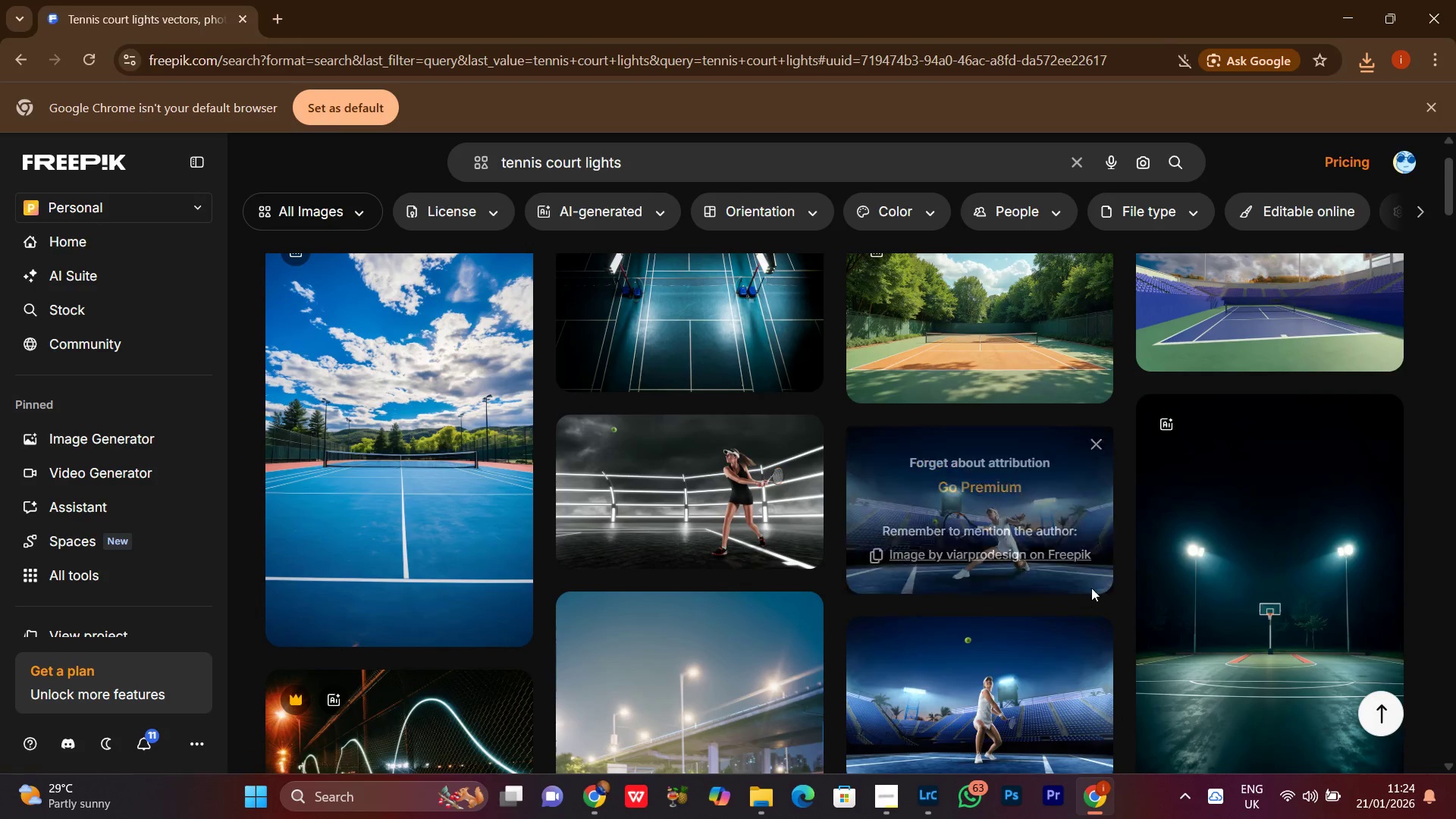 
scroll: coordinate [1410, 557], scroll_direction: down, amount: 4.0
 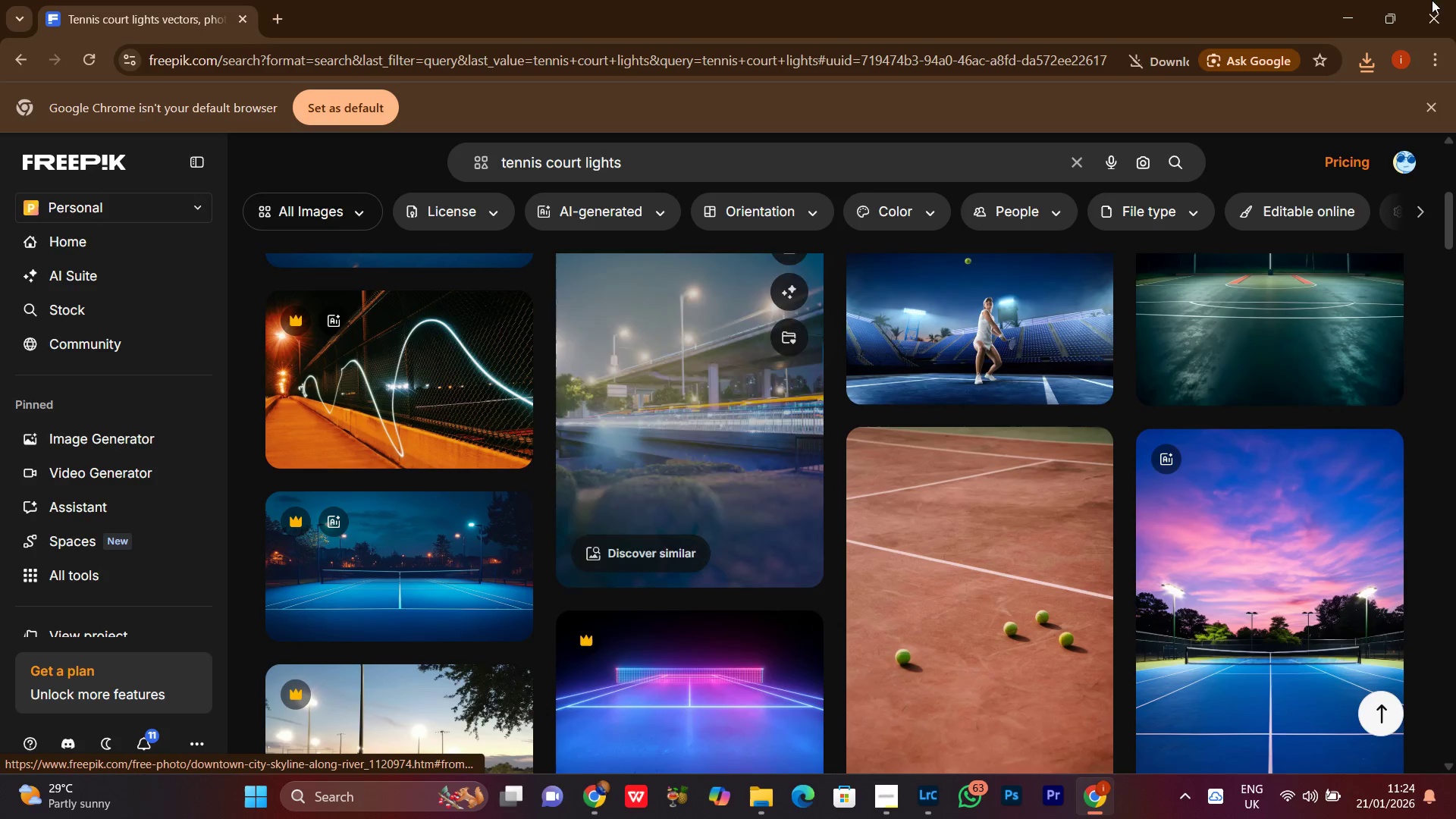 
left_click([1358, 25])
 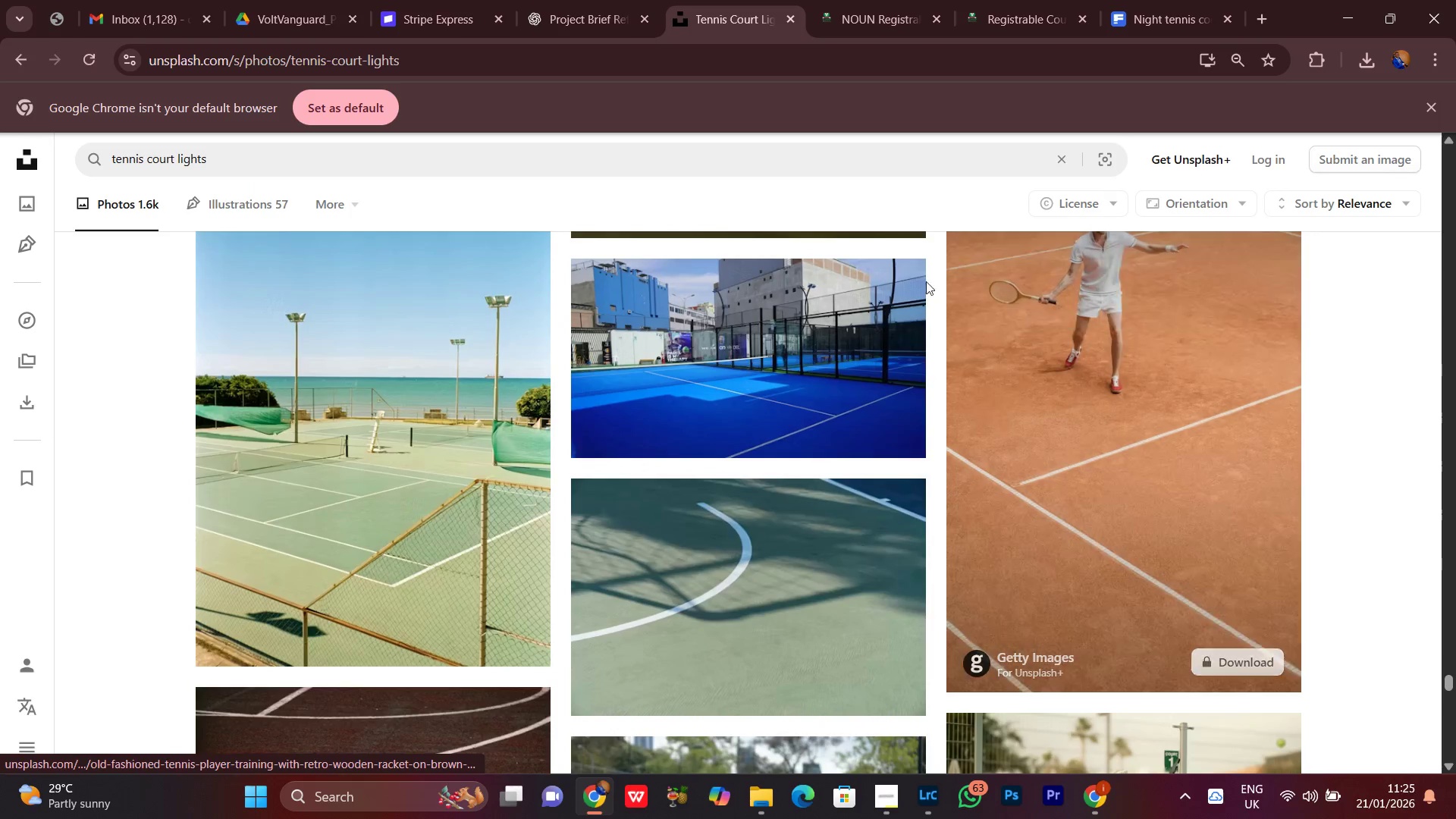 
left_click([592, 0])
 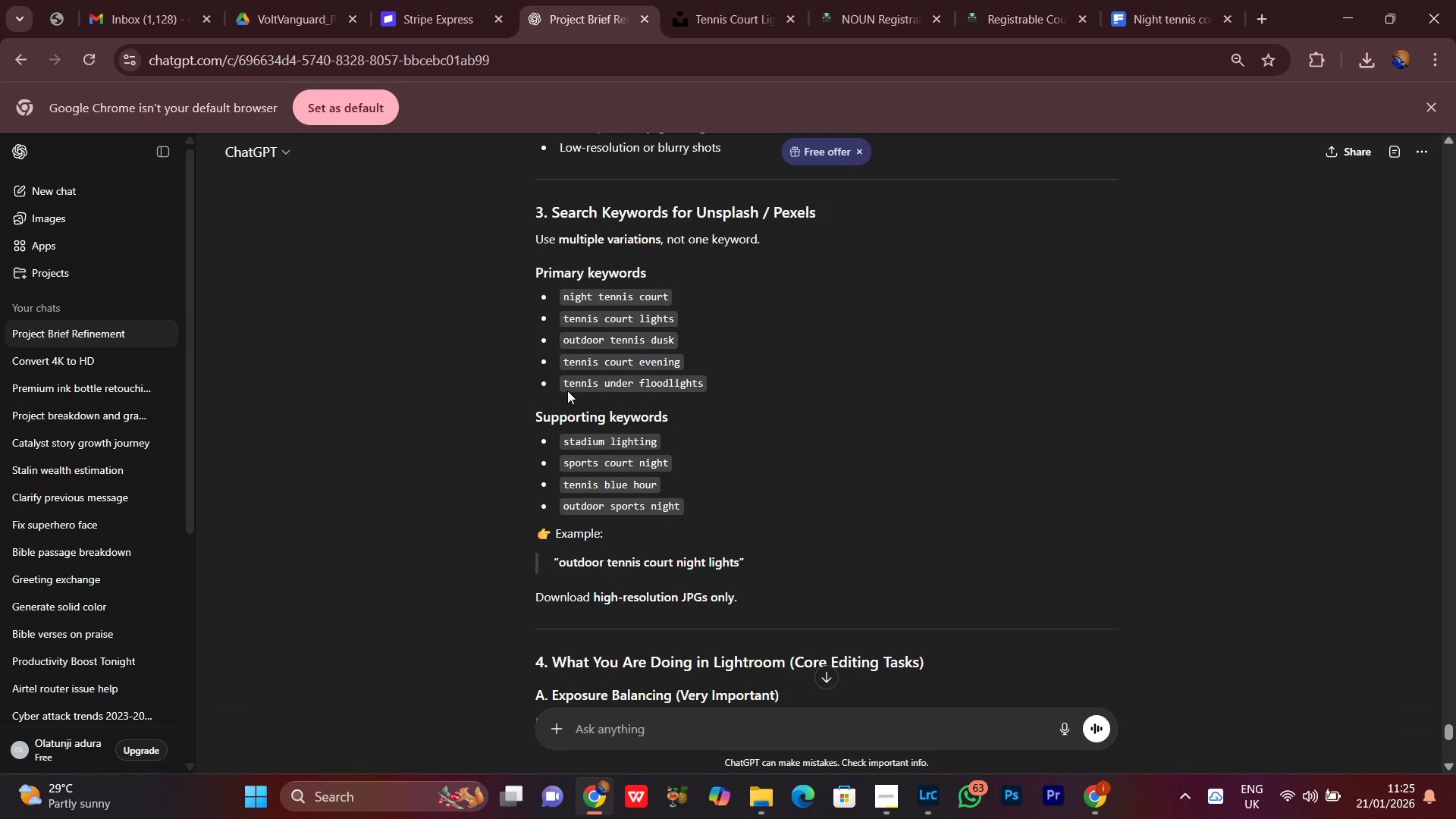 
left_click_drag(start_coordinate=[562, 384], to_coordinate=[705, 378])
 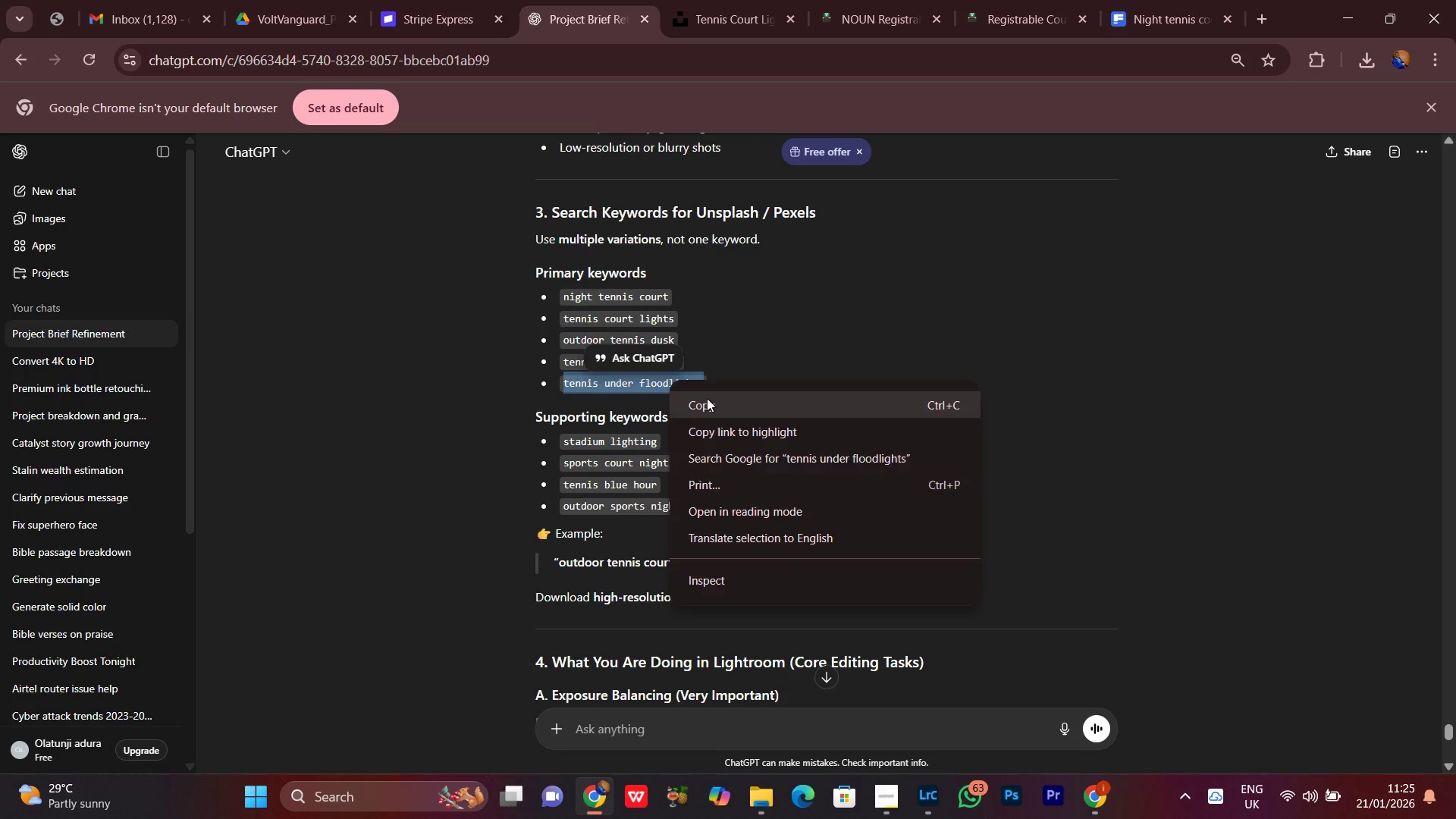 
left_click([697, 398])
 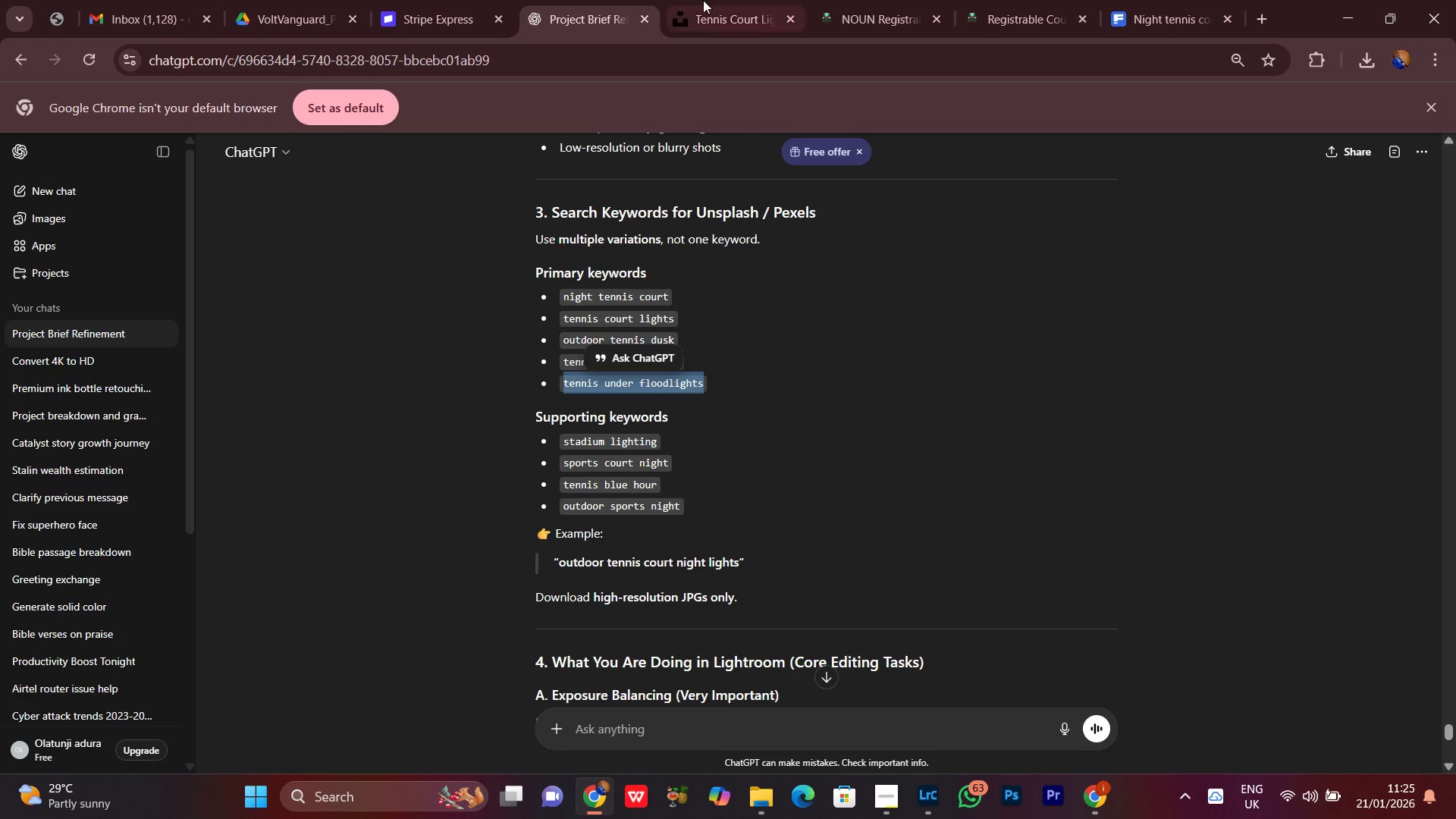 
left_click([703, 0])
 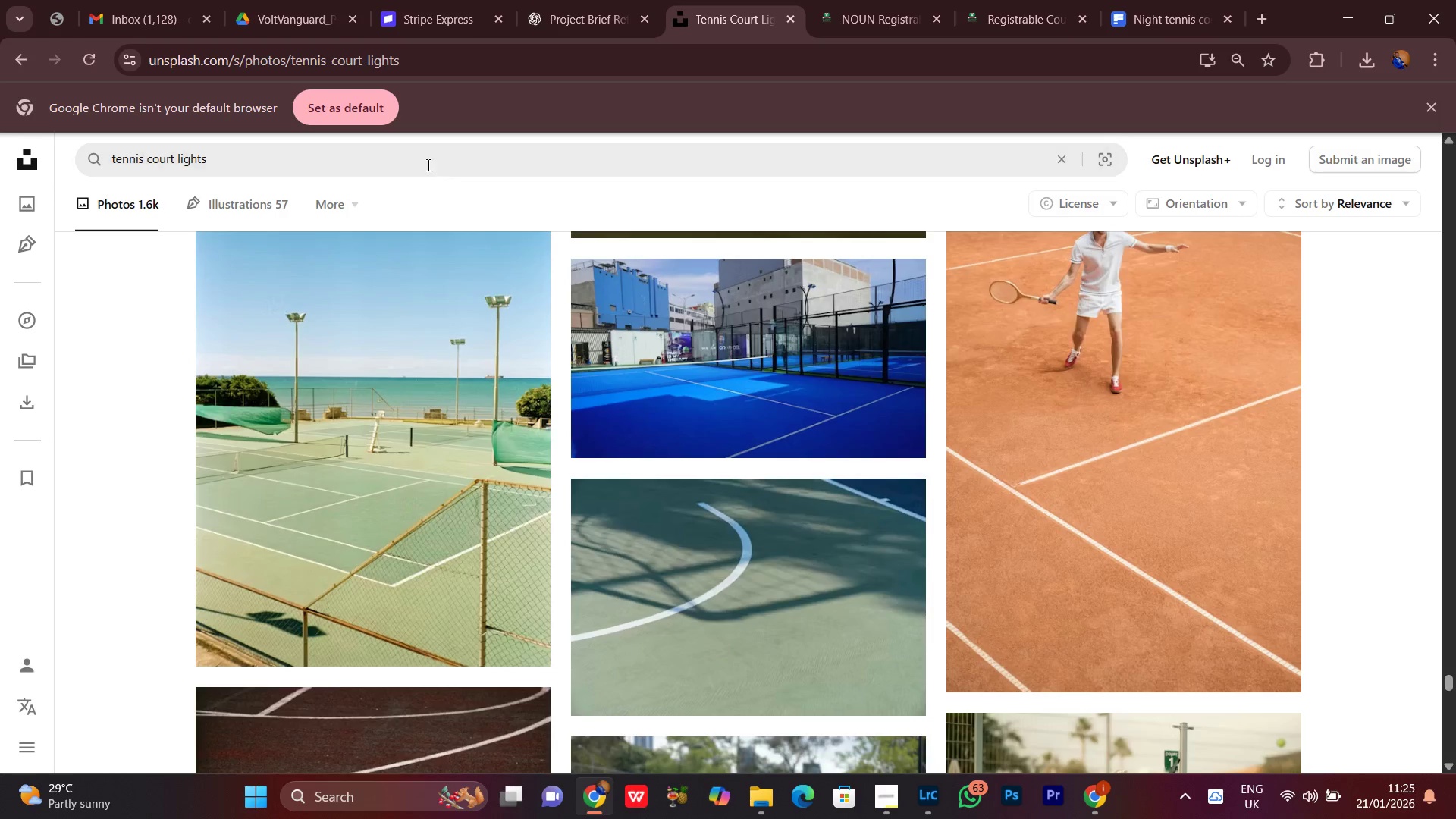 
left_click([423, 158])
 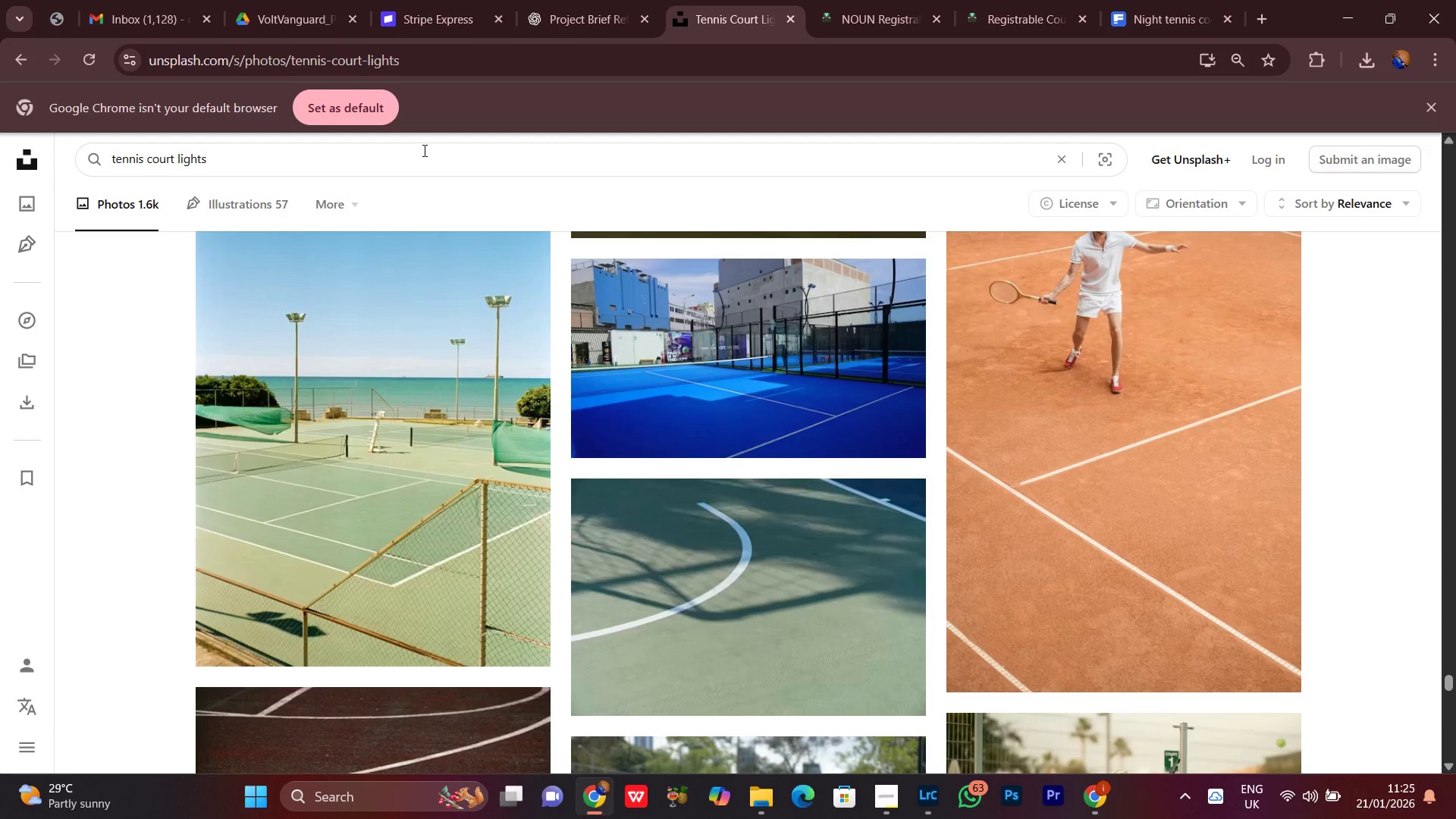 
key(Control+ControlLeft)
 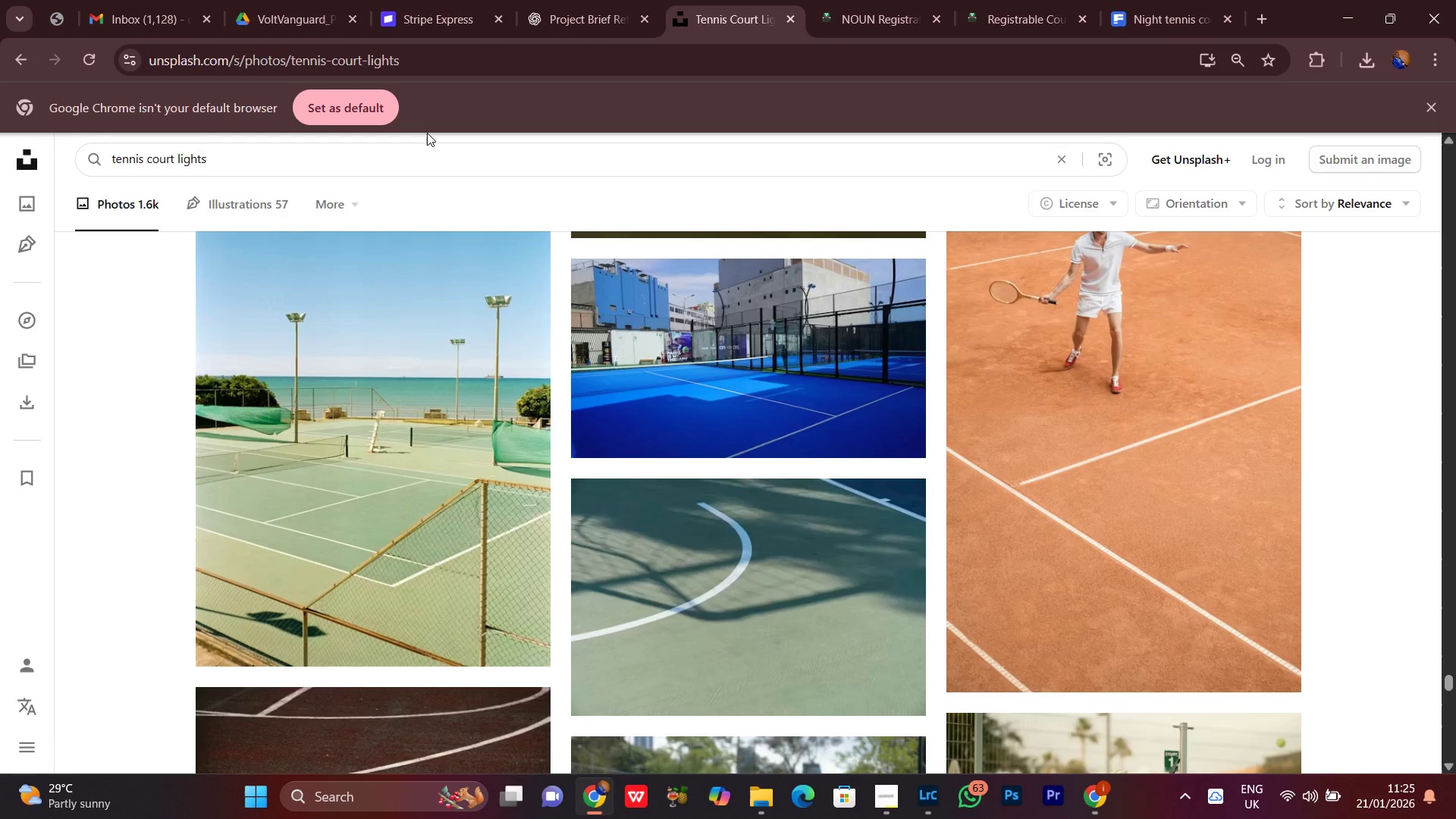 
key(Control+A)
 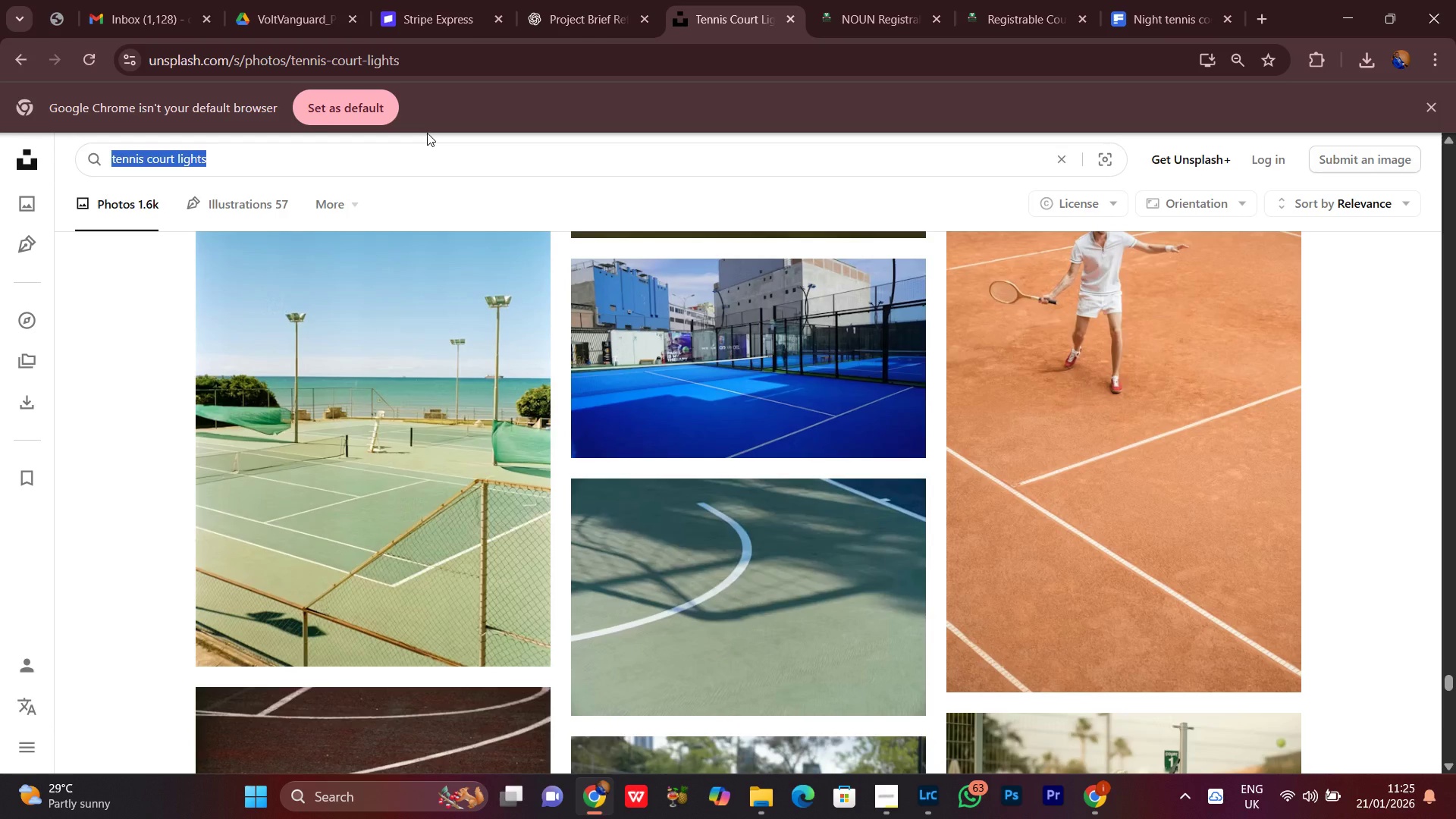 
key(Control+V)
 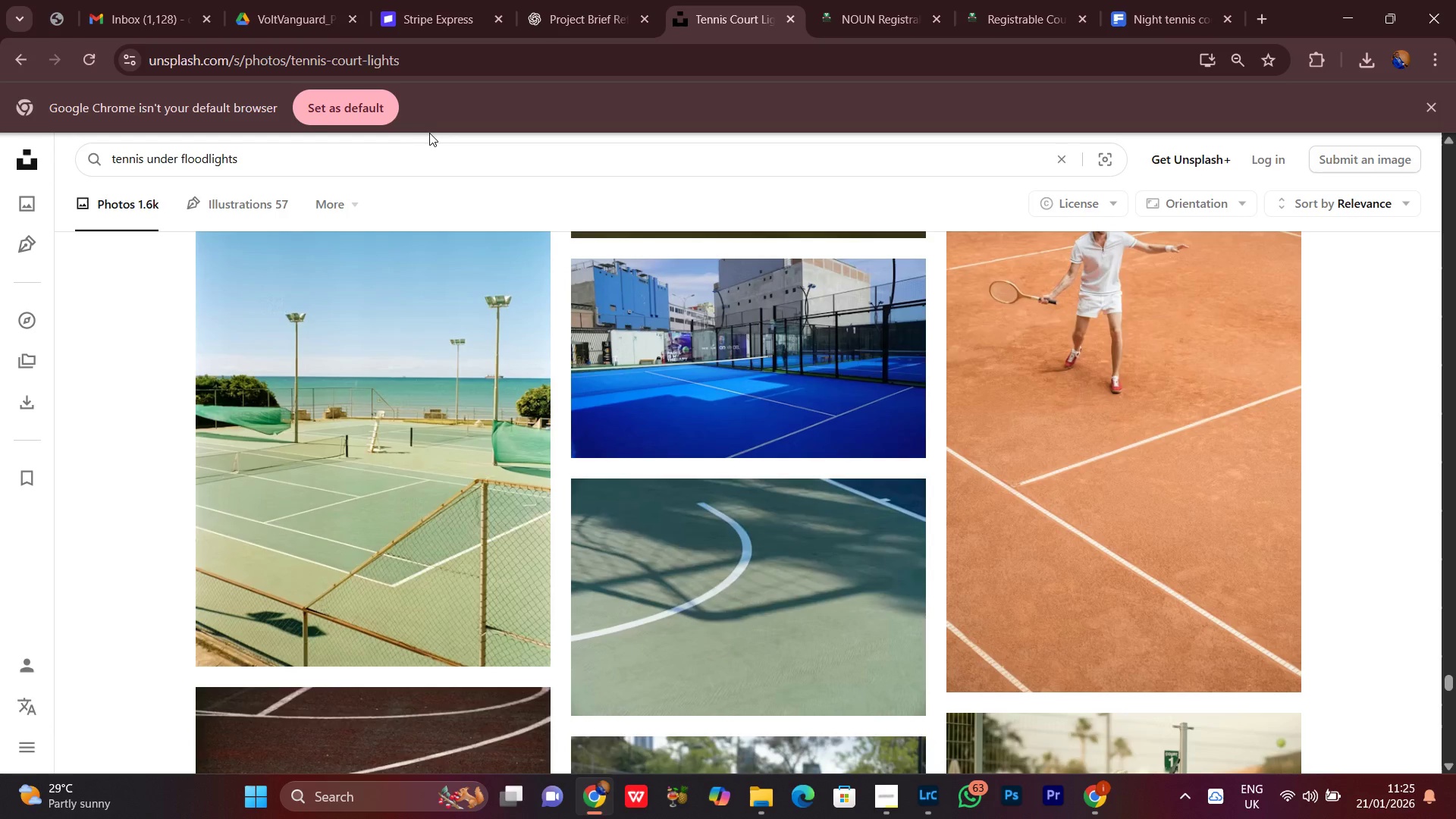 
key(Enter)
 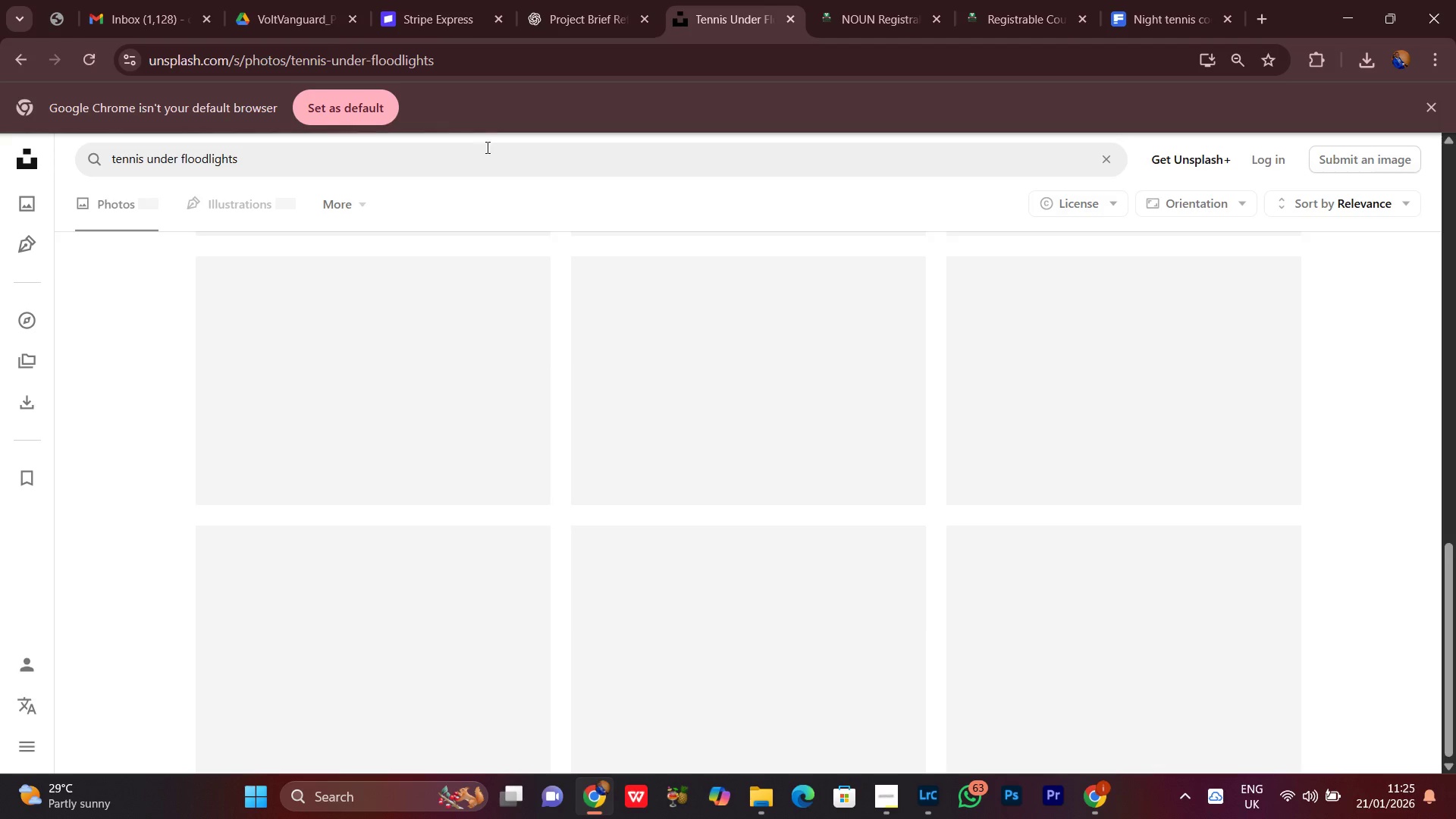 
mouse_move([482, 173])
 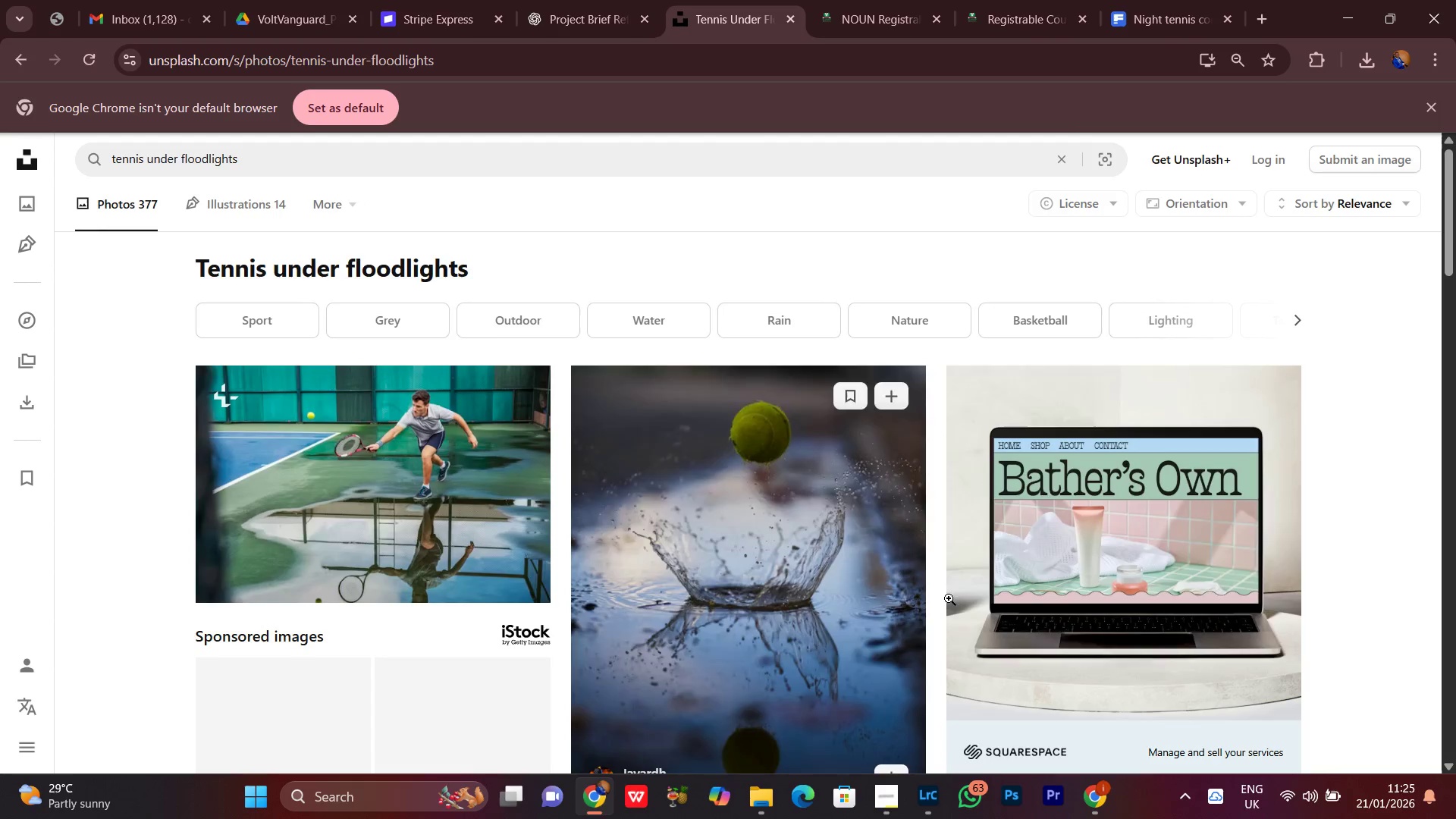 
scroll: coordinate [1062, 598], scroll_direction: down, amount: 9.0
 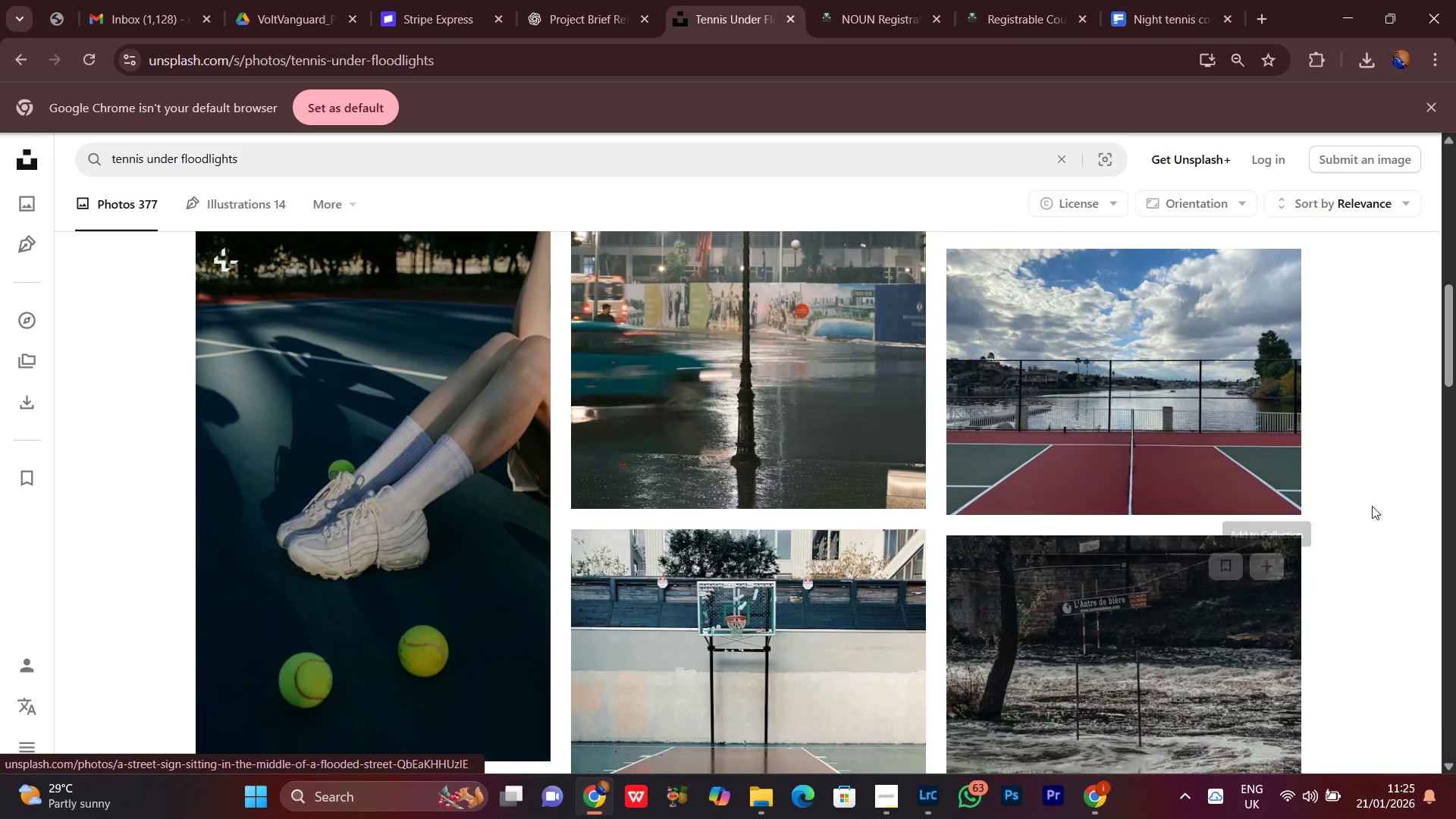 
scroll: coordinate [1372, 506], scroll_direction: up, amount: 2.0
 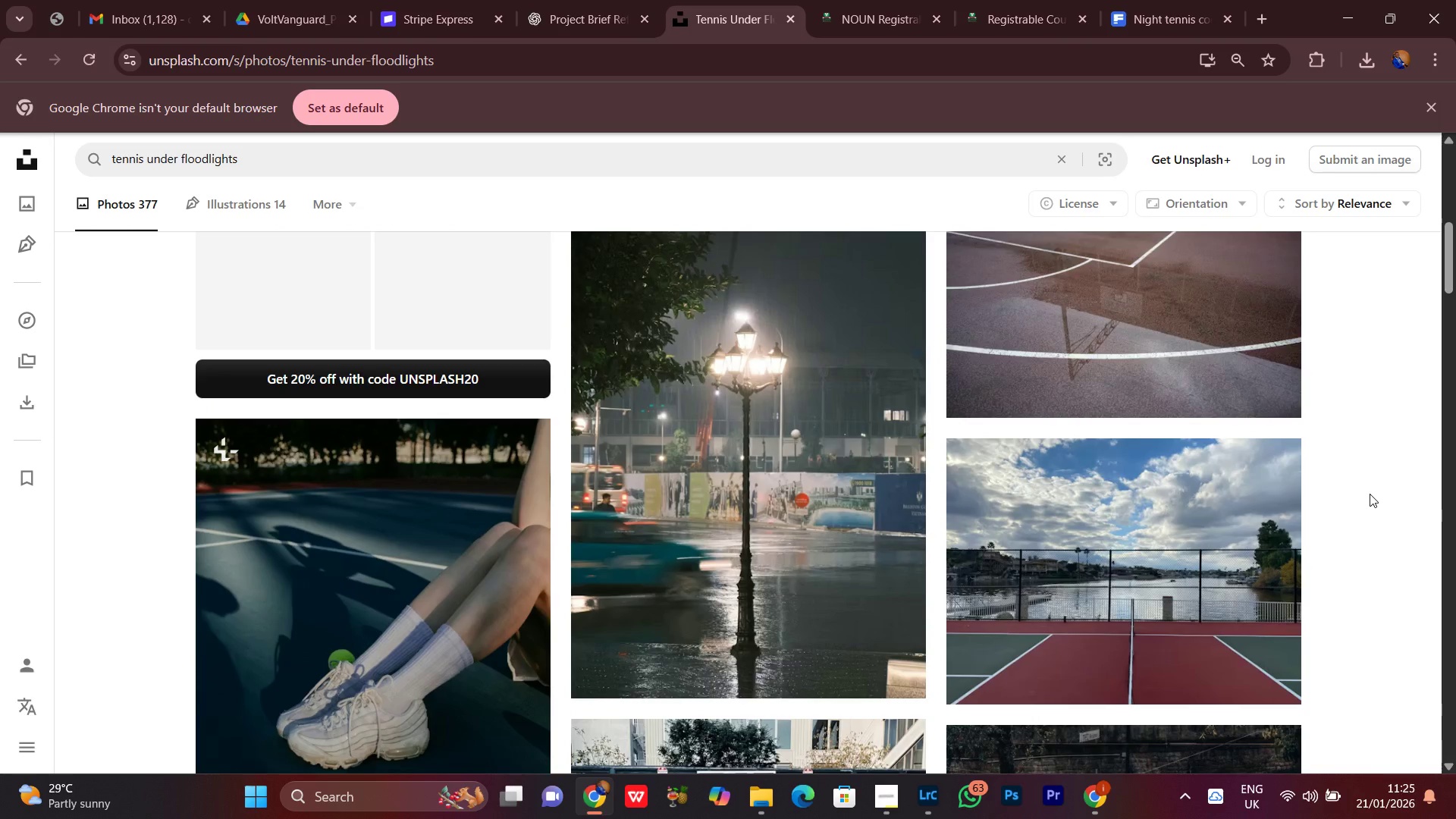 
scroll: coordinate [1382, 454], scroll_direction: down, amount: 18.0
 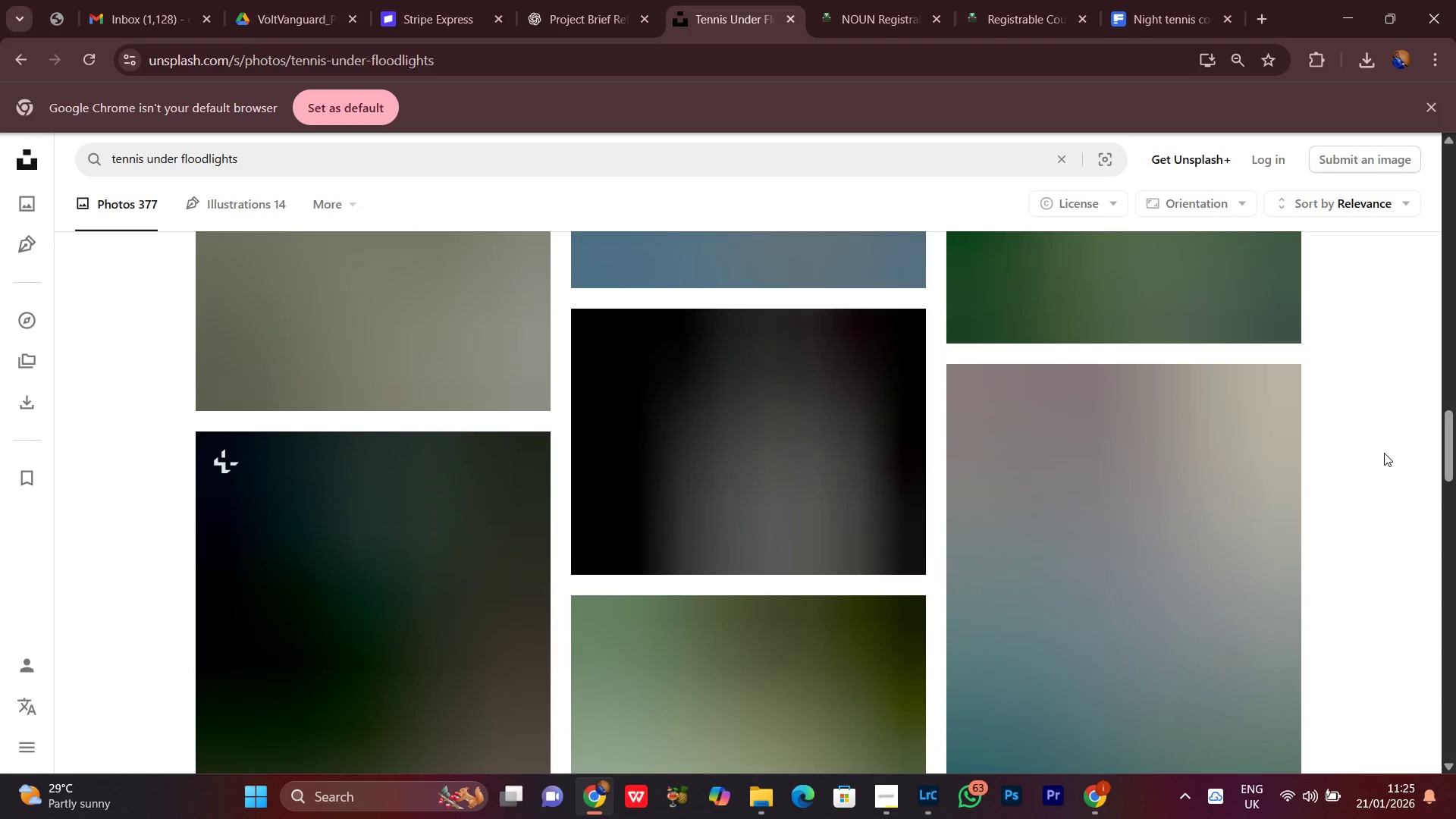 
scroll: coordinate [1384, 453], scroll_direction: up, amount: 9.0
 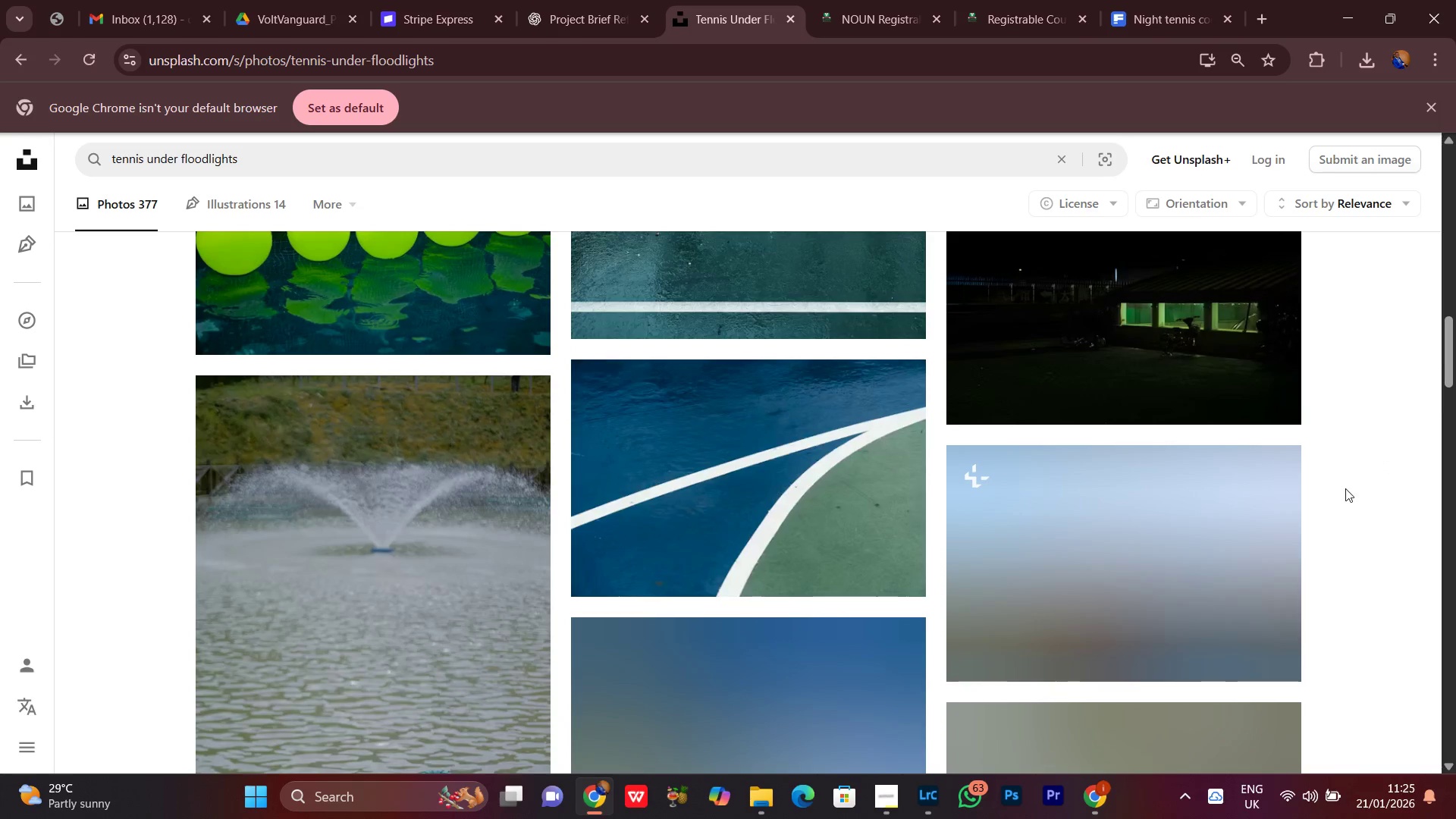 
scroll: coordinate [1342, 479], scroll_direction: down, amount: 4.0
 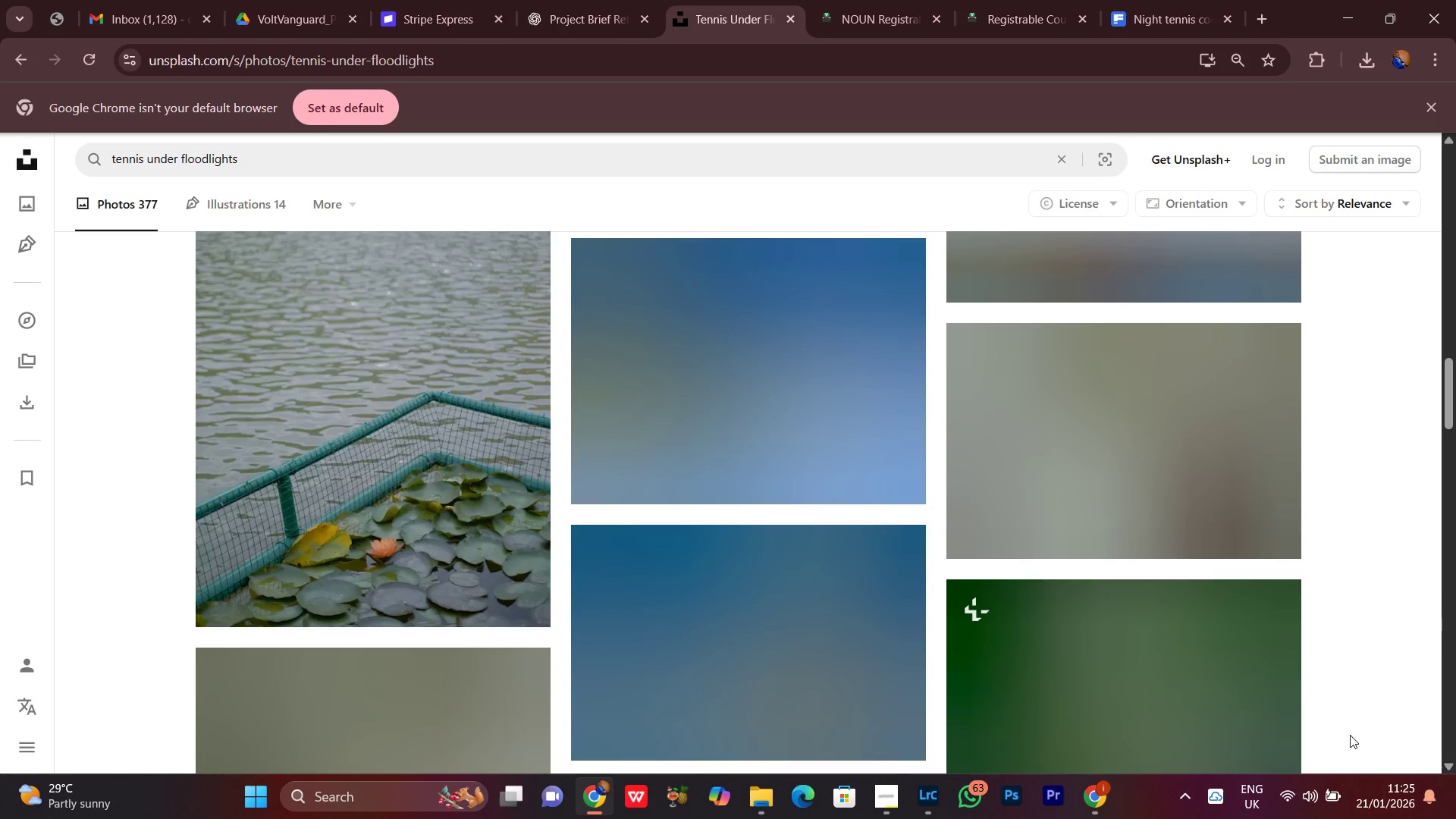 
mouse_move([1298, 789])
 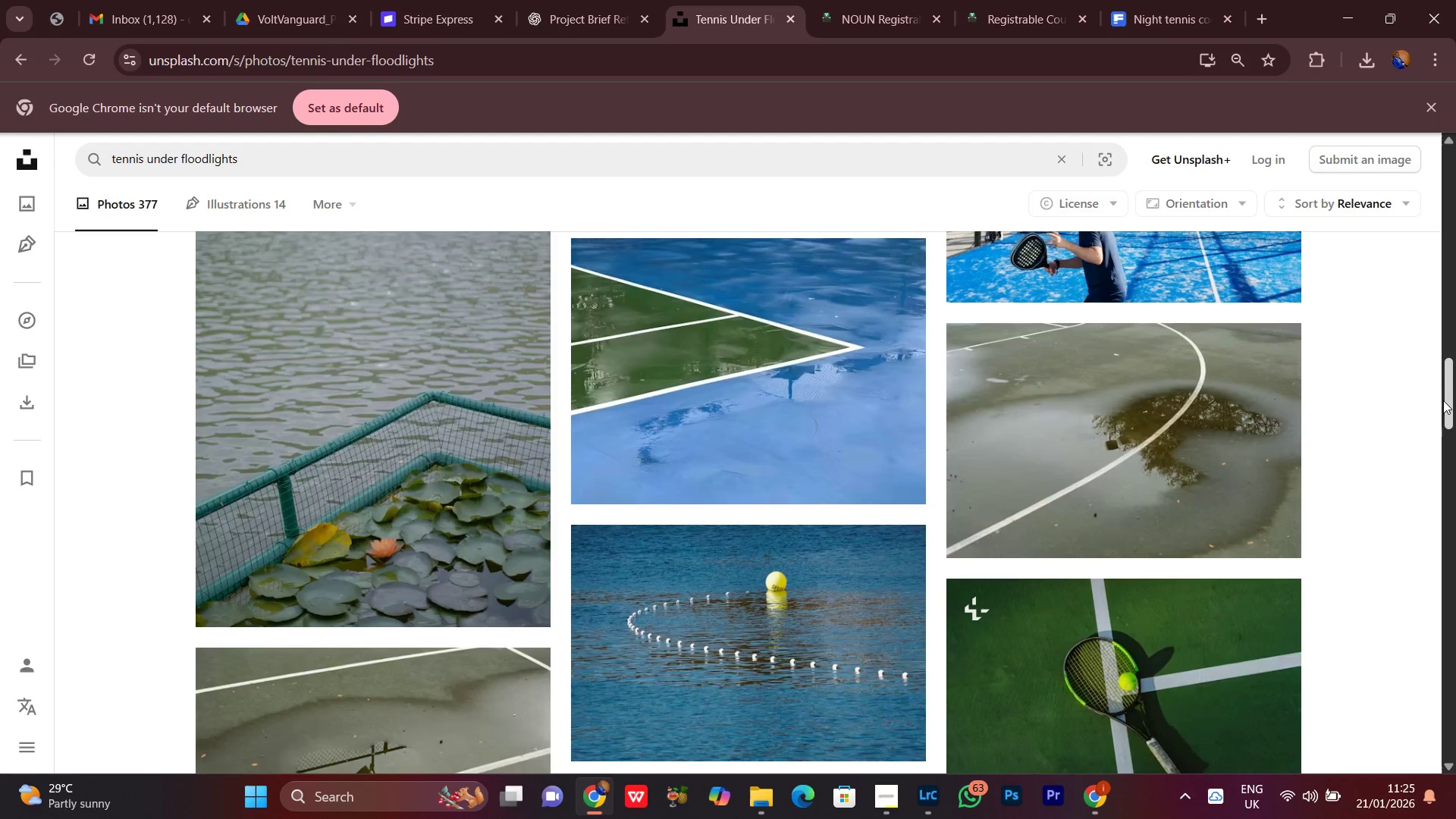 
scroll: coordinate [1436, 386], scroll_direction: down, amount: 4.0
 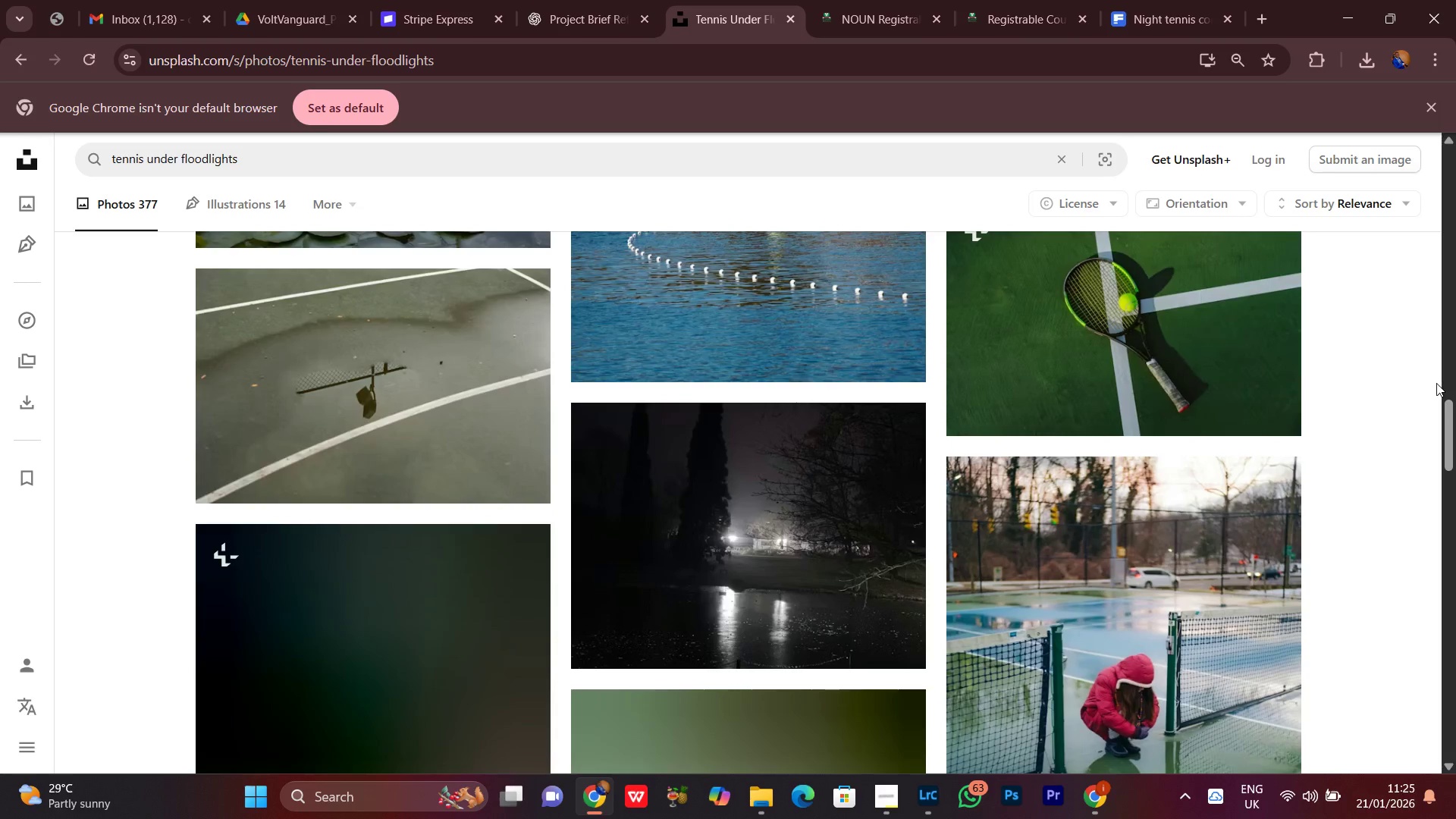 
scroll: coordinate [1436, 383], scroll_direction: up, amount: 6.0
 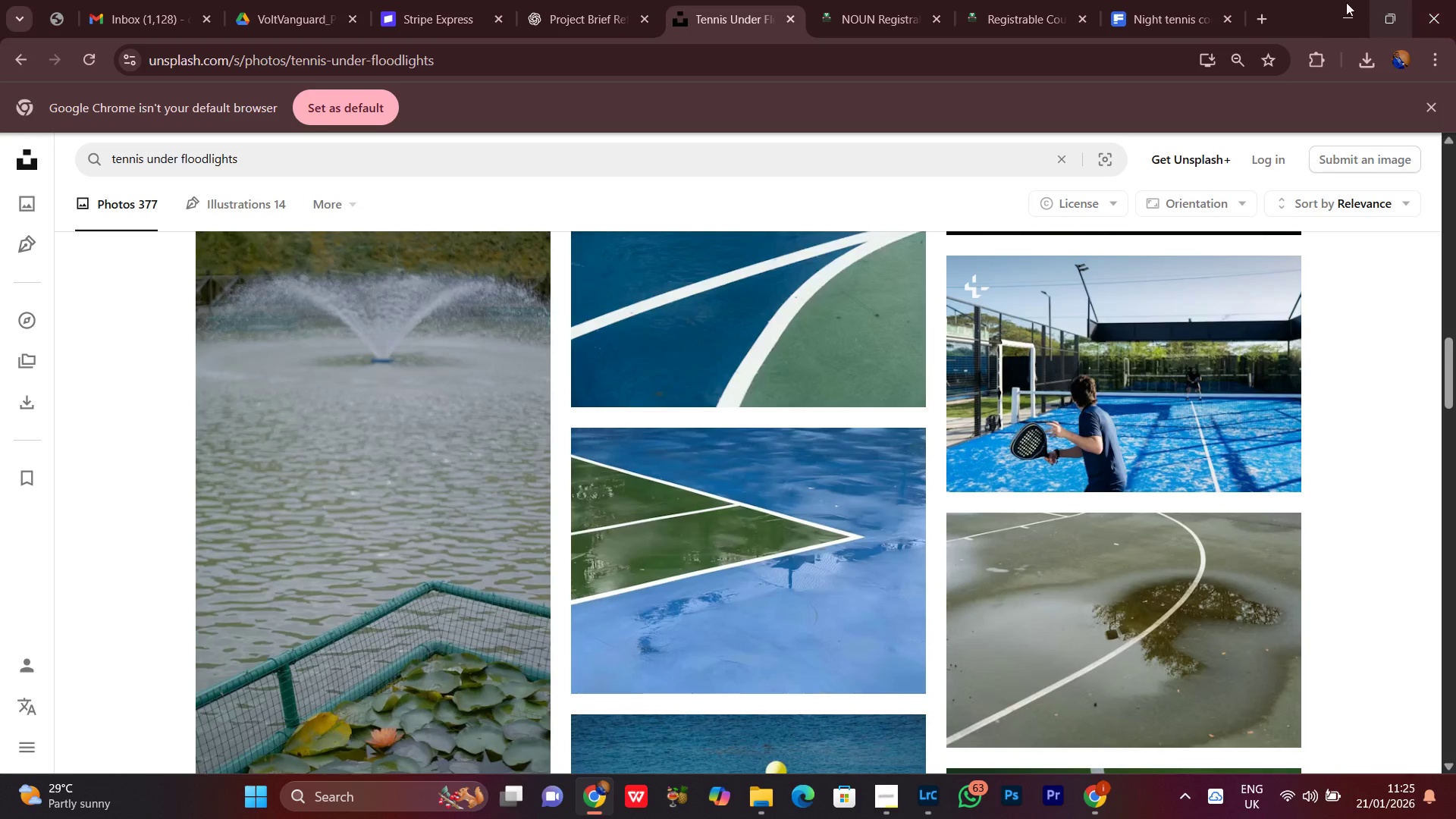 
left_click([1344, 2])
 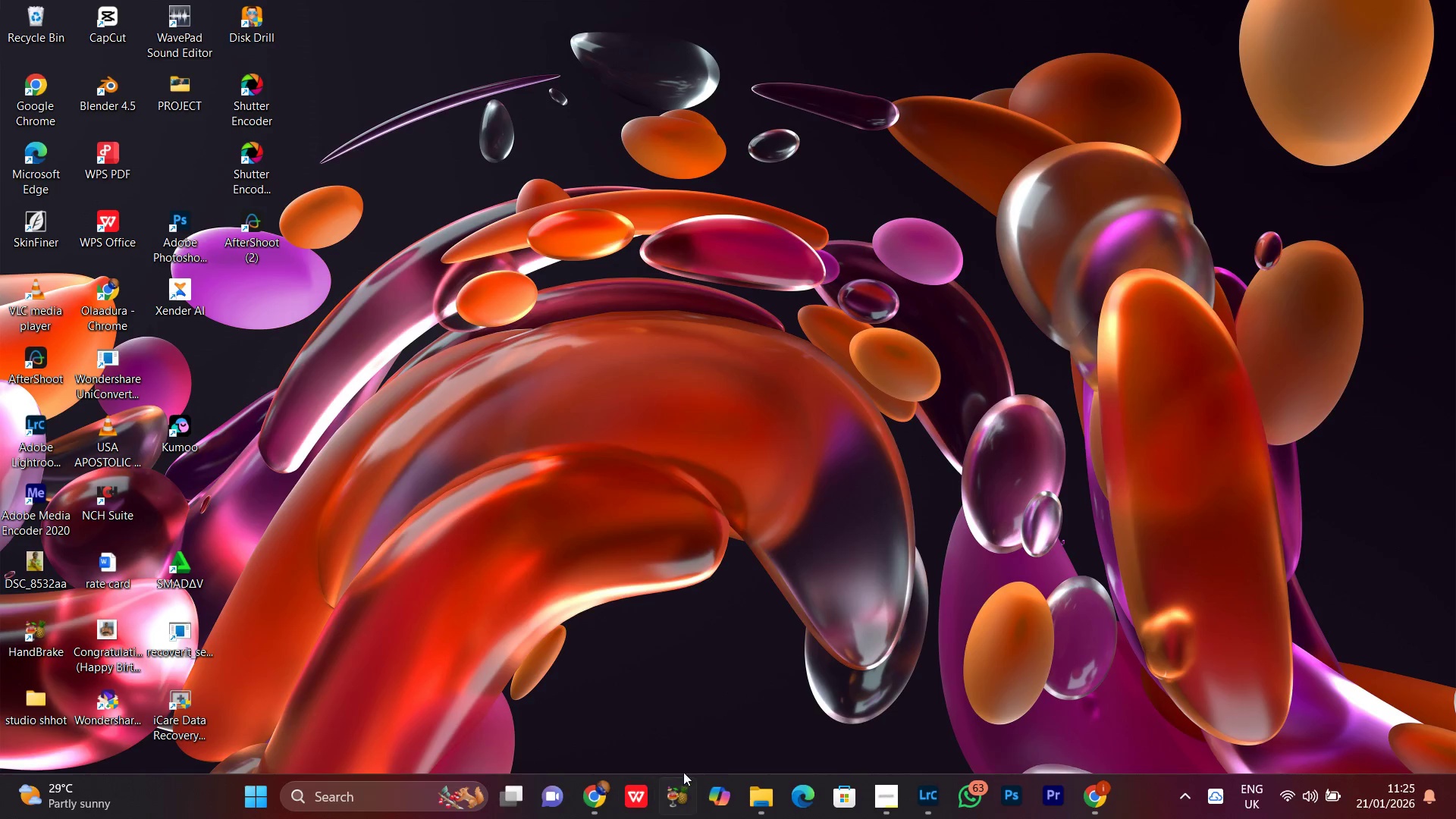 
left_click([762, 813])
 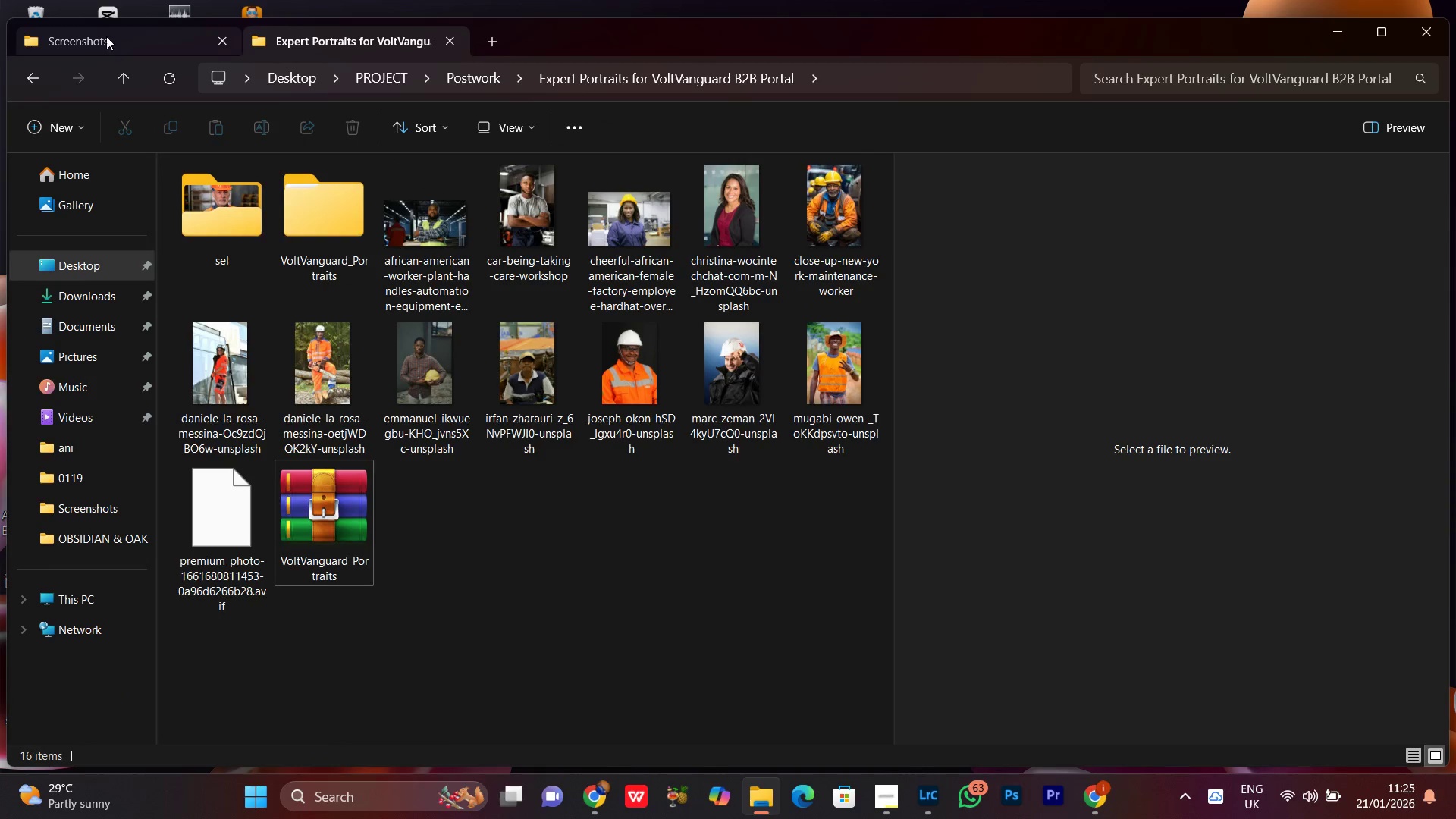 
left_click([71, 259])
 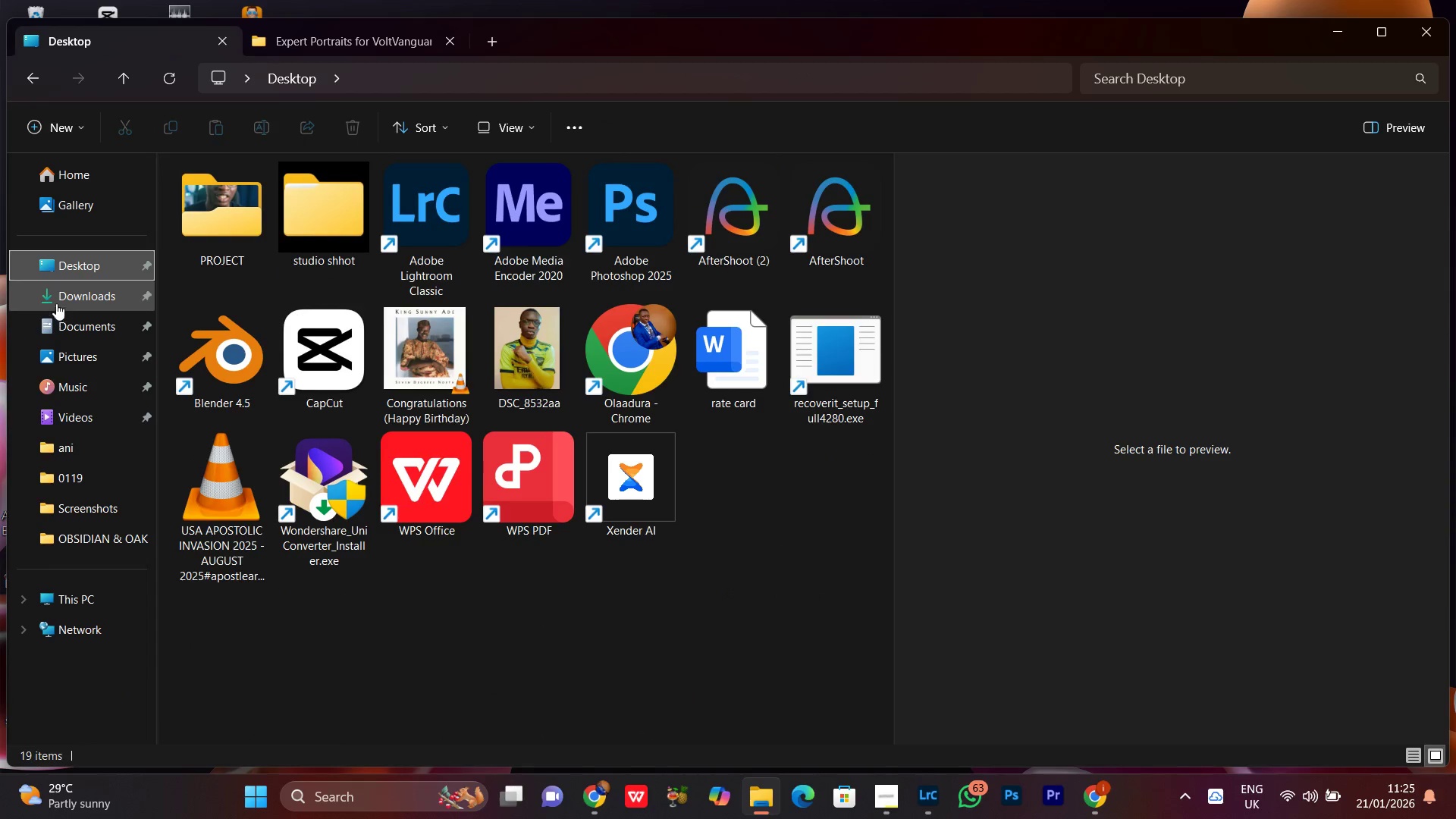 
left_click([52, 294])
 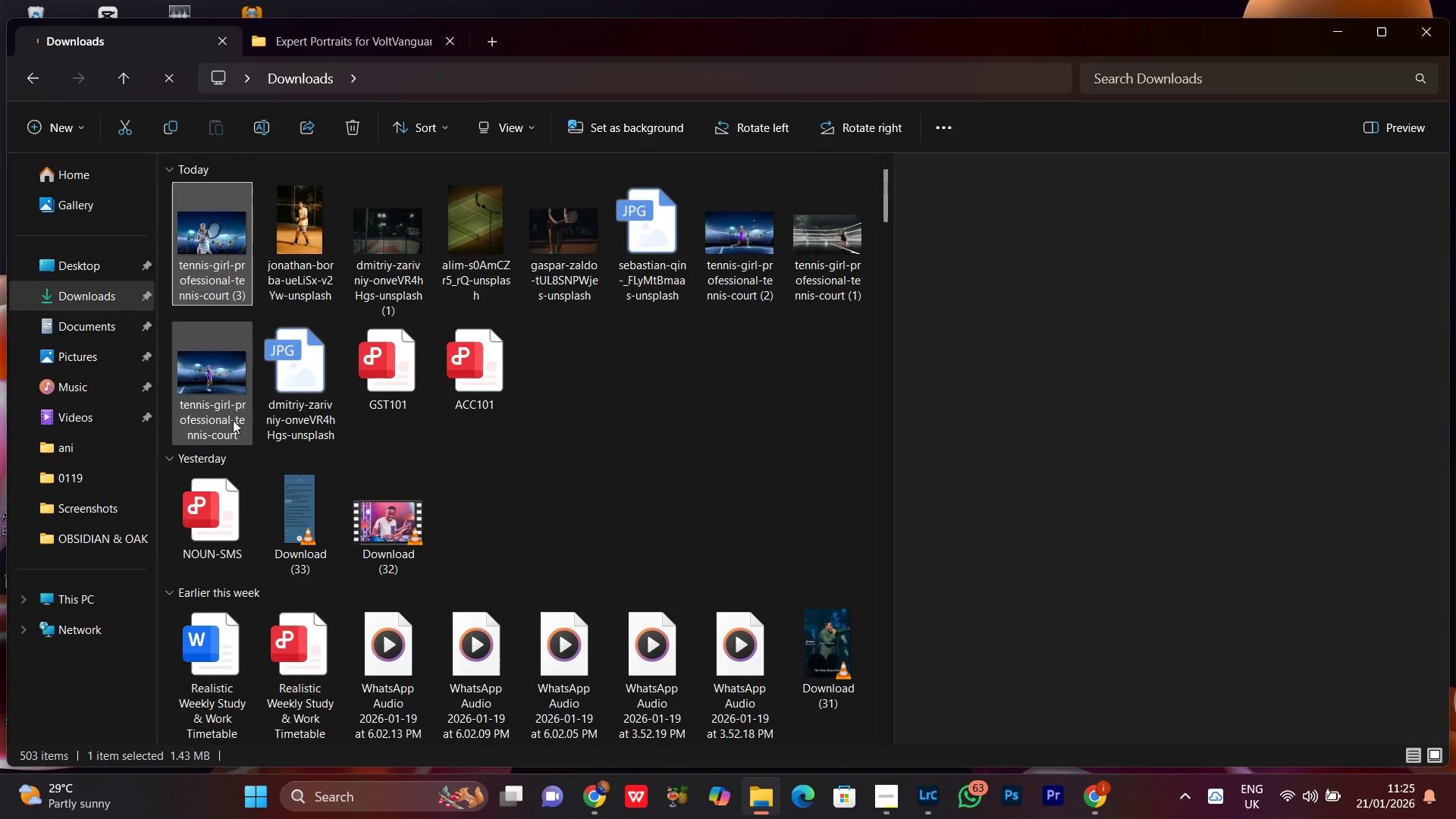 
hold_key(key=ShiftLeft, duration=0.61)
left_click([316, 385])
 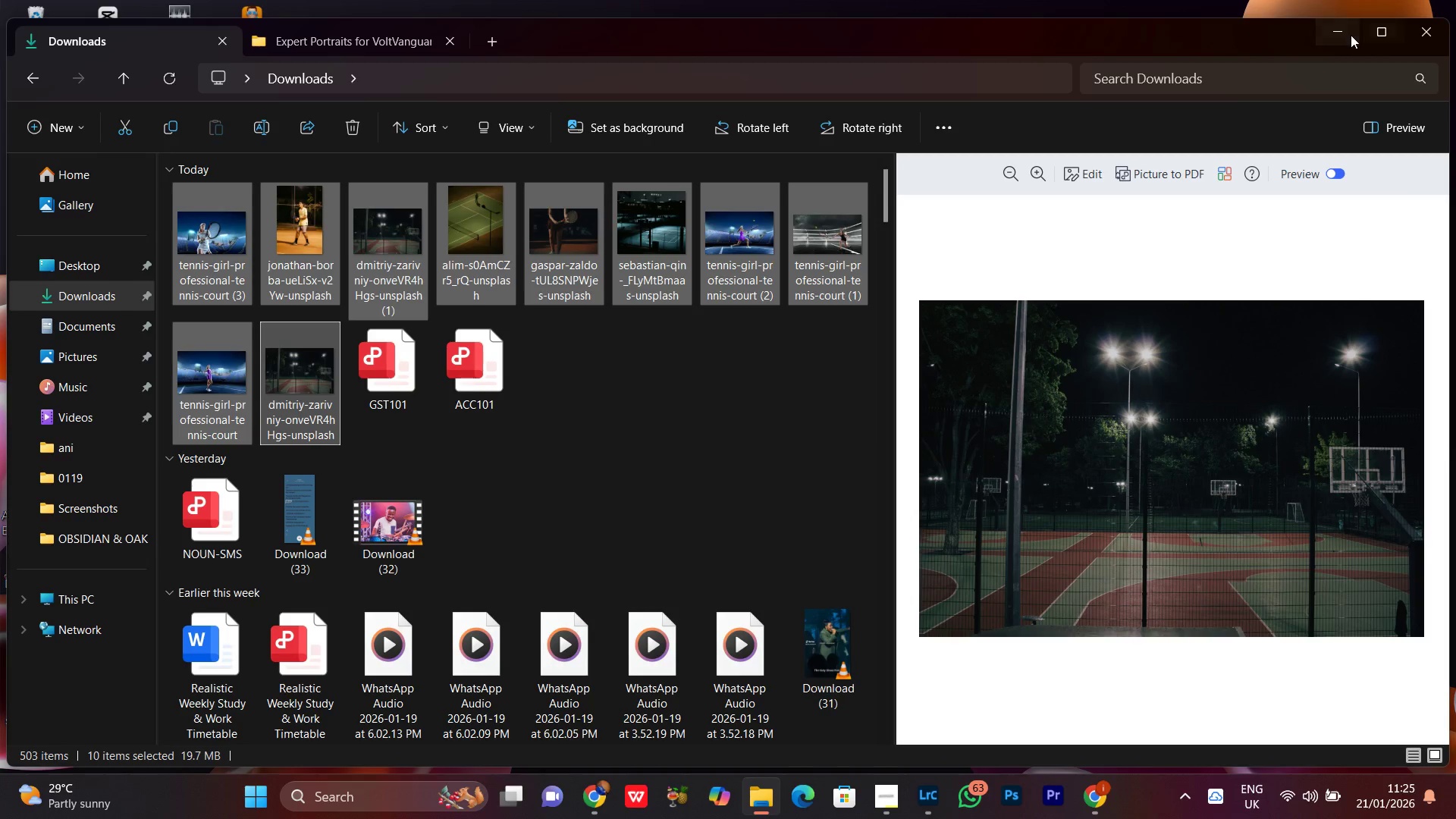 
wait(6.98)
 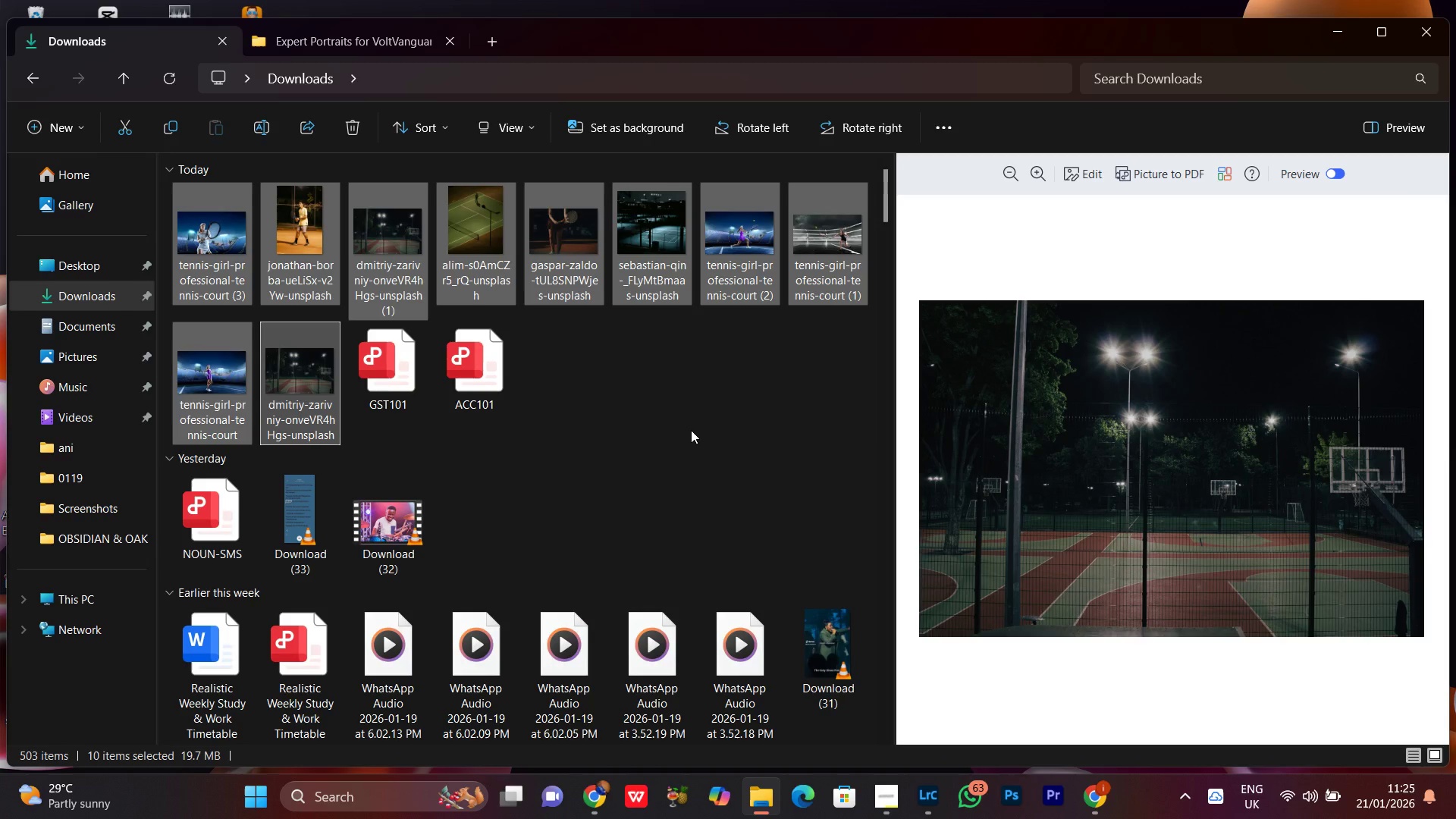 
left_click([755, 811])
 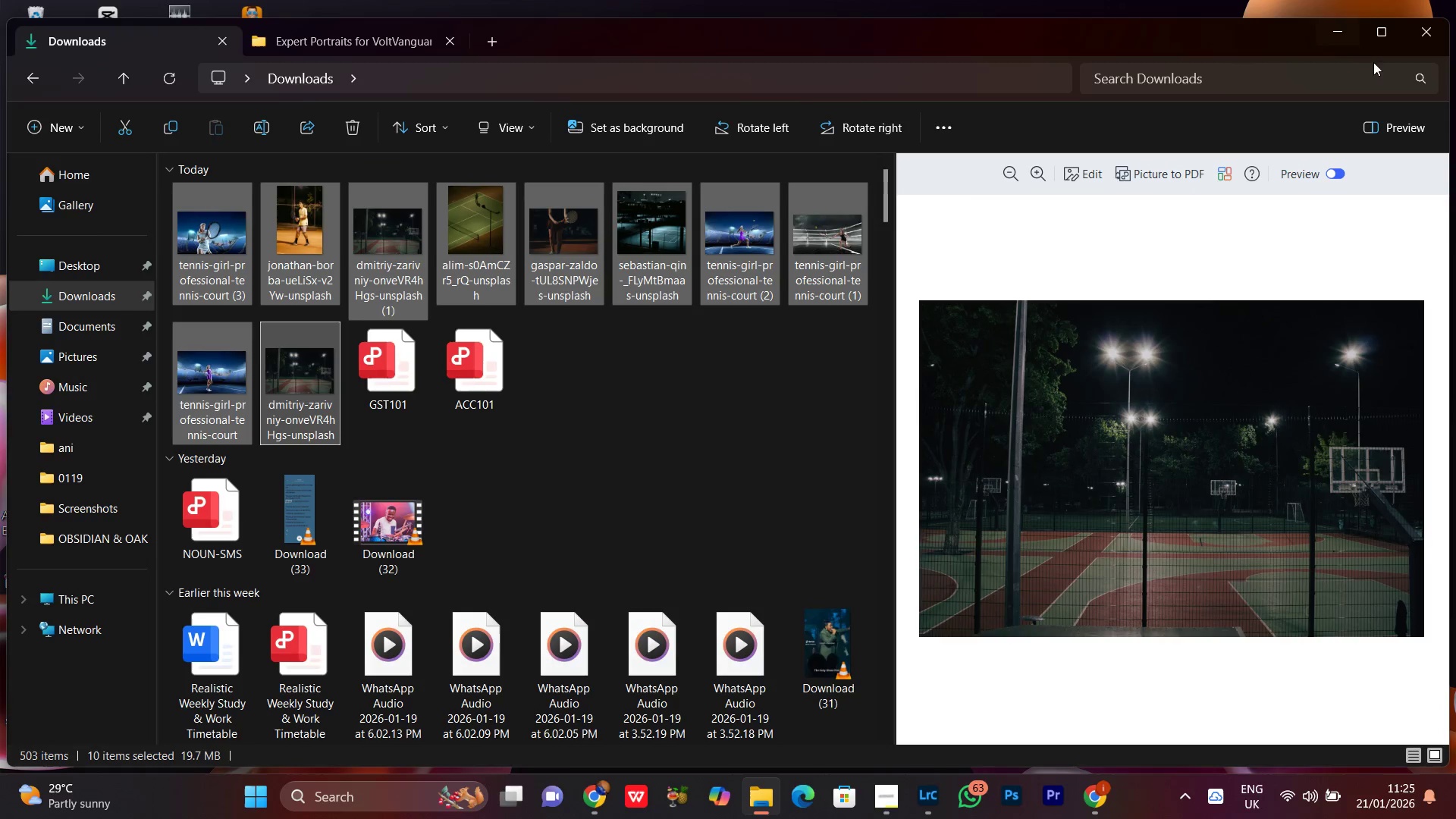 
left_click([1379, 42])
 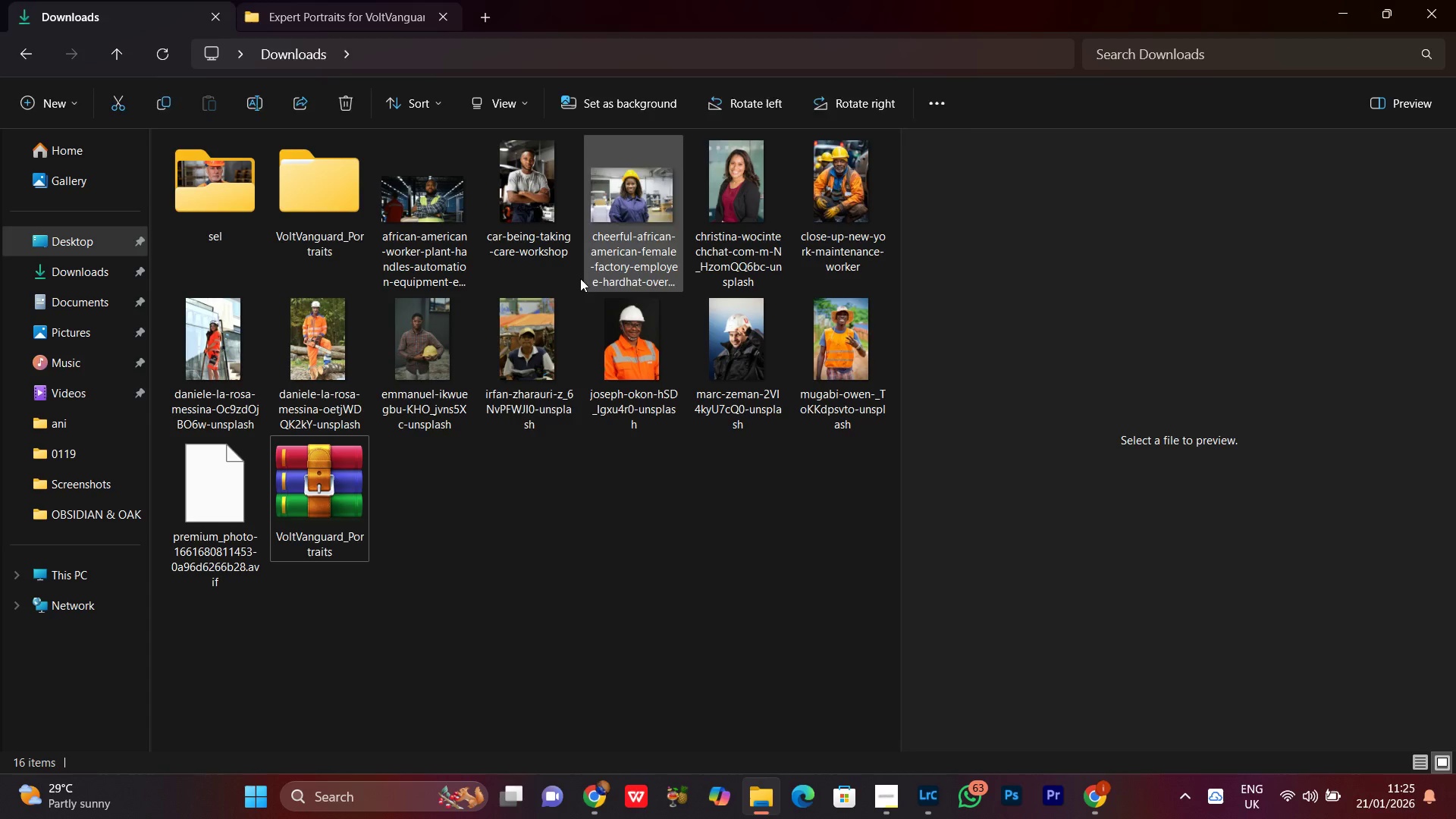 
left_click([619, 656])
 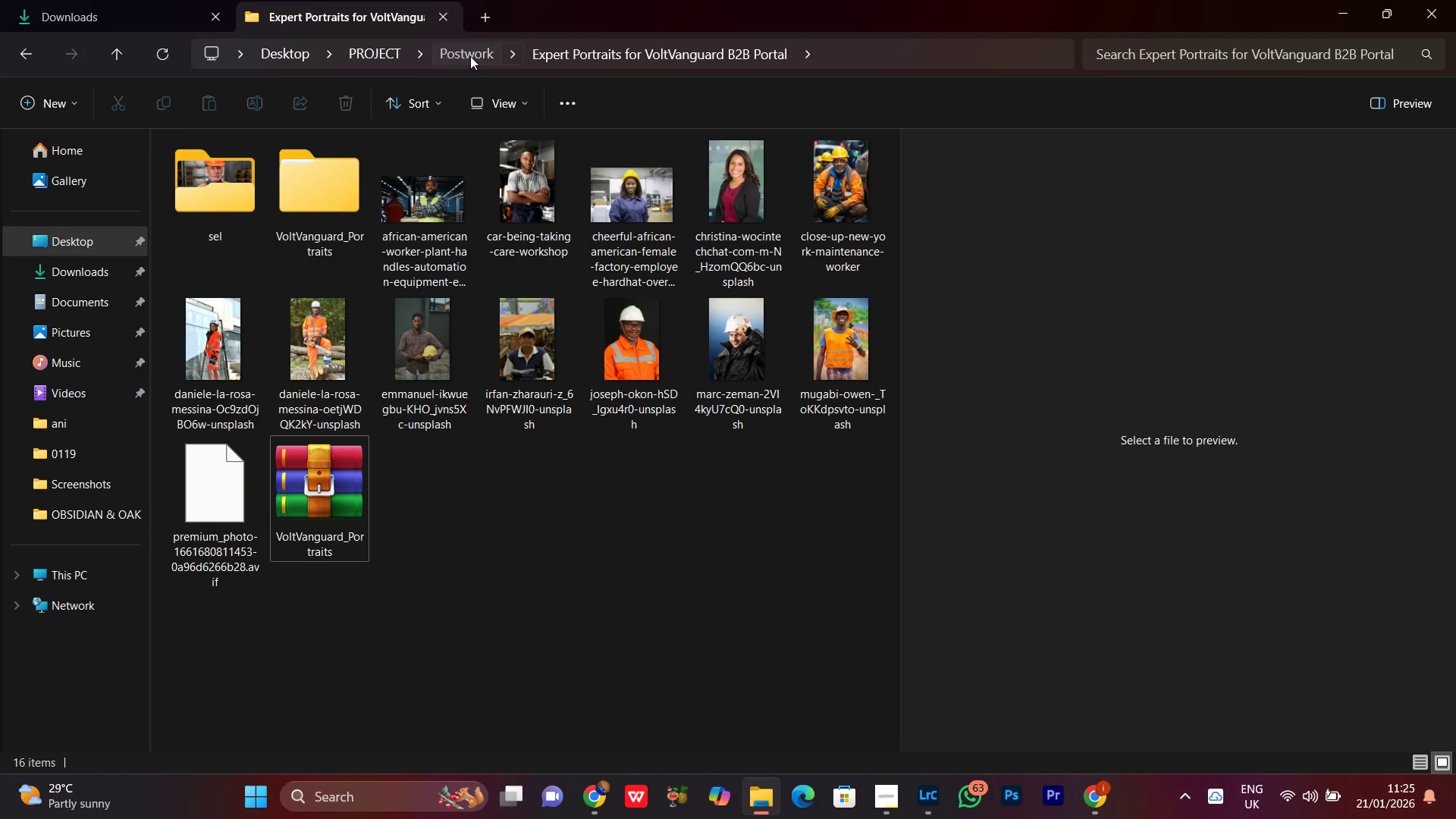 
left_click([585, 532])
 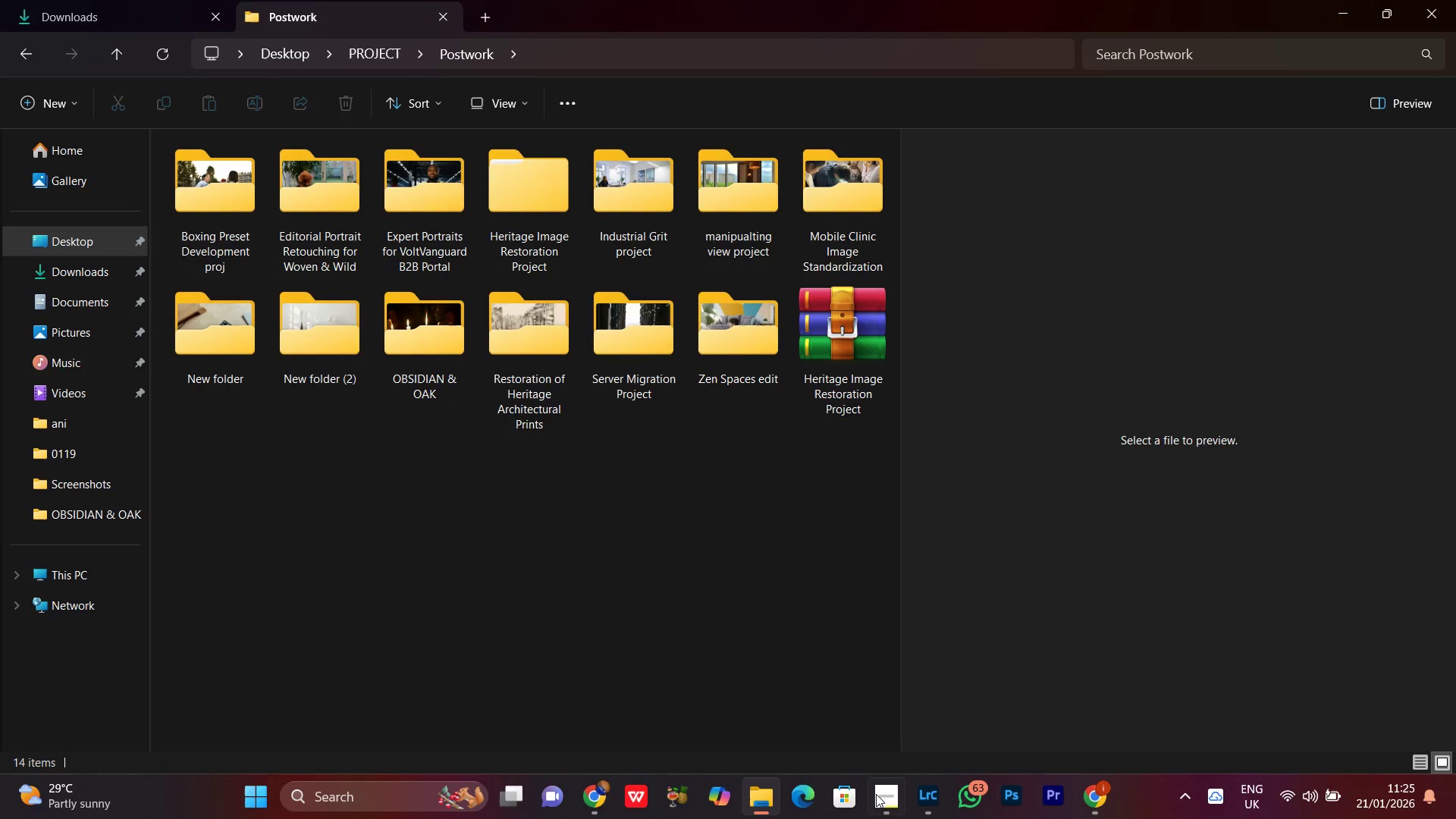 
left_click([879, 812])